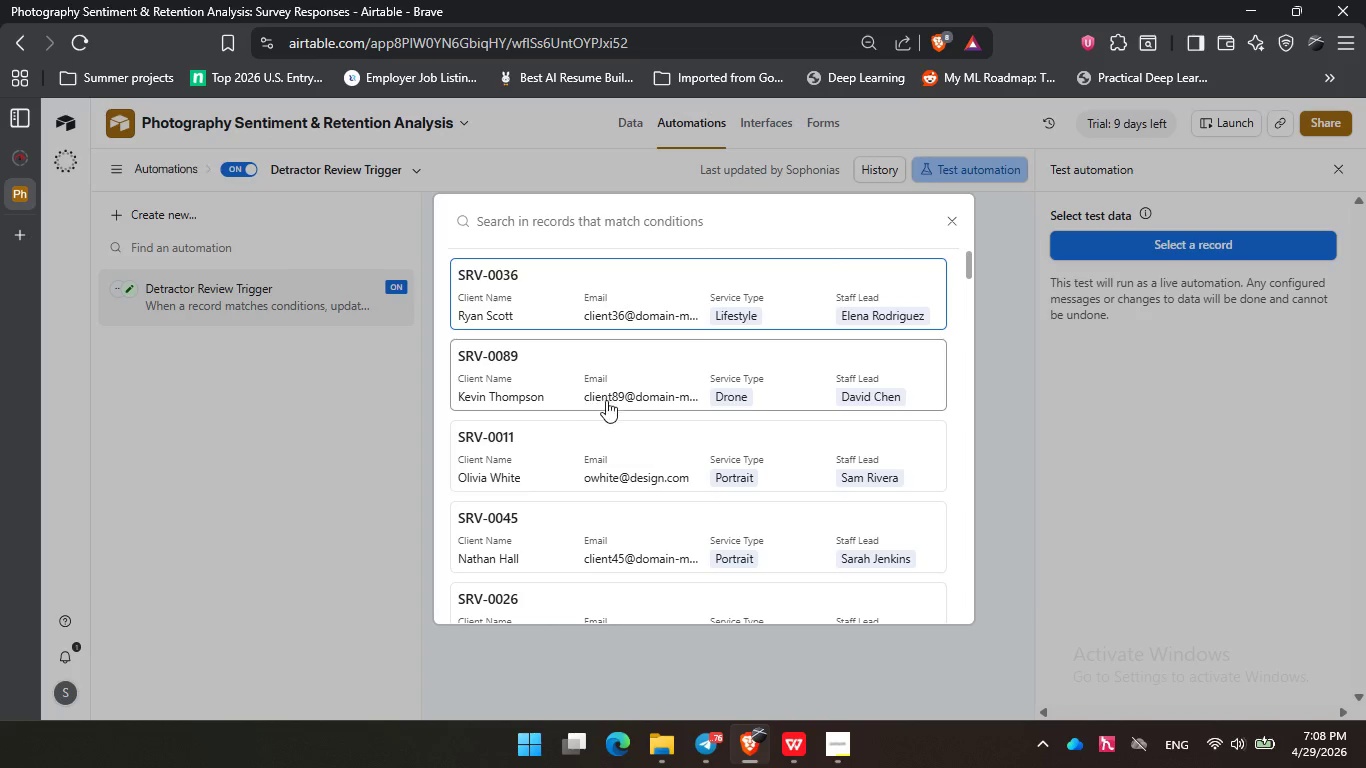 
scroll: coordinate [700, 461], scroll_direction: down, amount: 55.0
 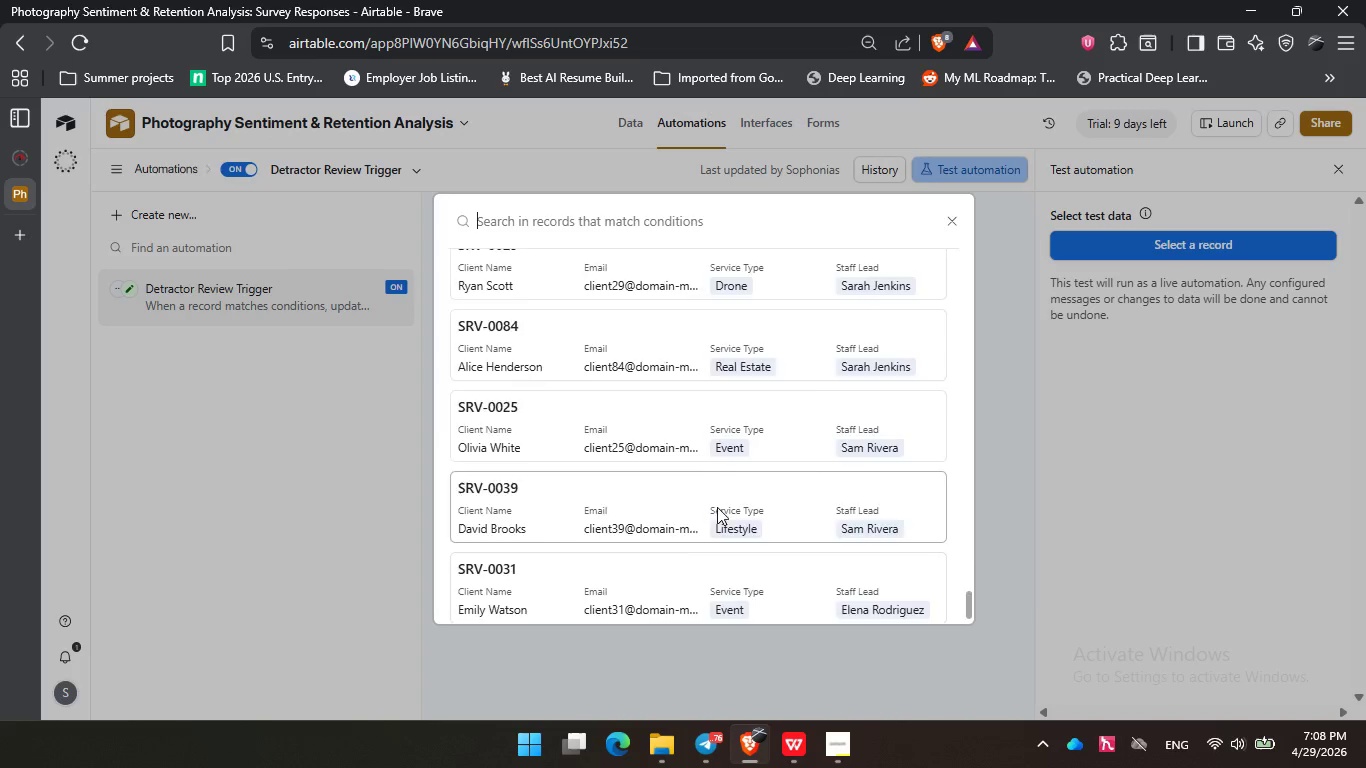 
scroll: coordinate [715, 476], scroll_direction: up, amount: 35.0
 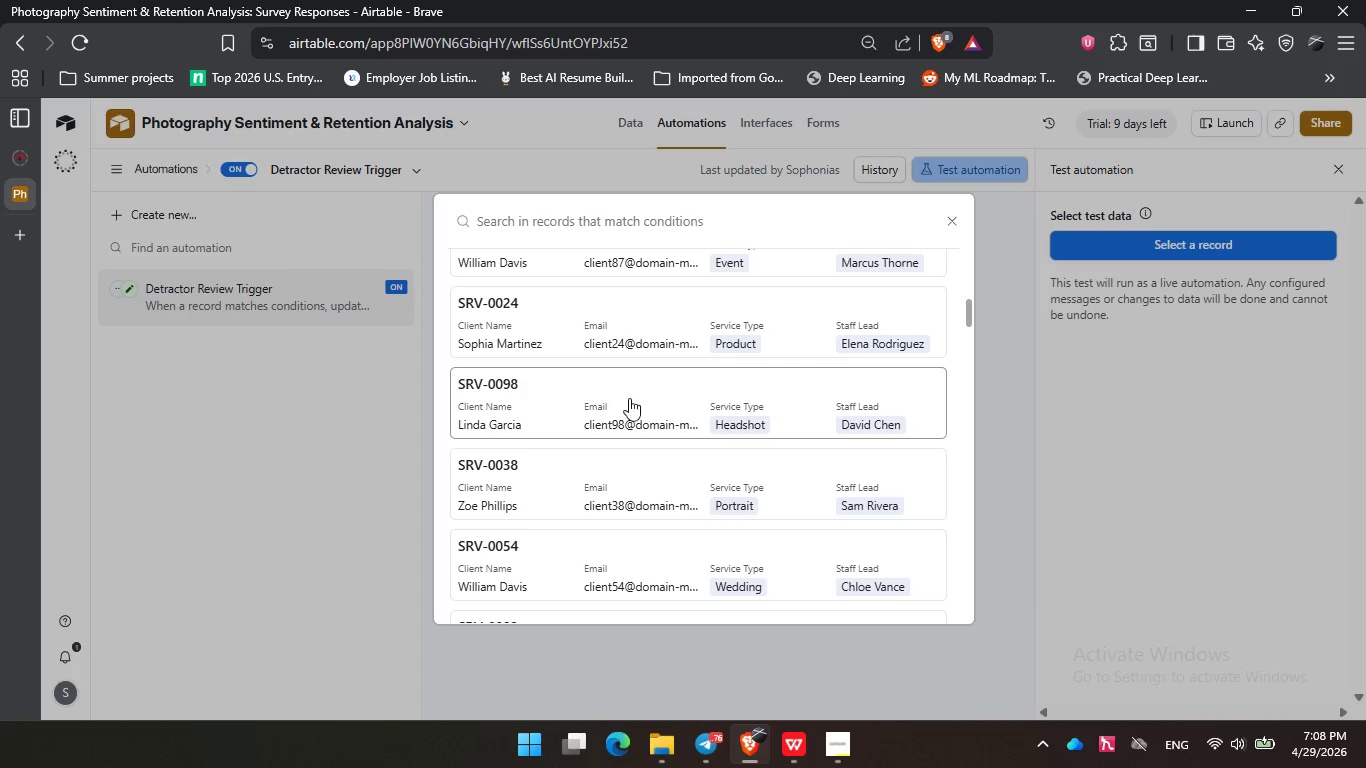 
left_click([662, 494])
 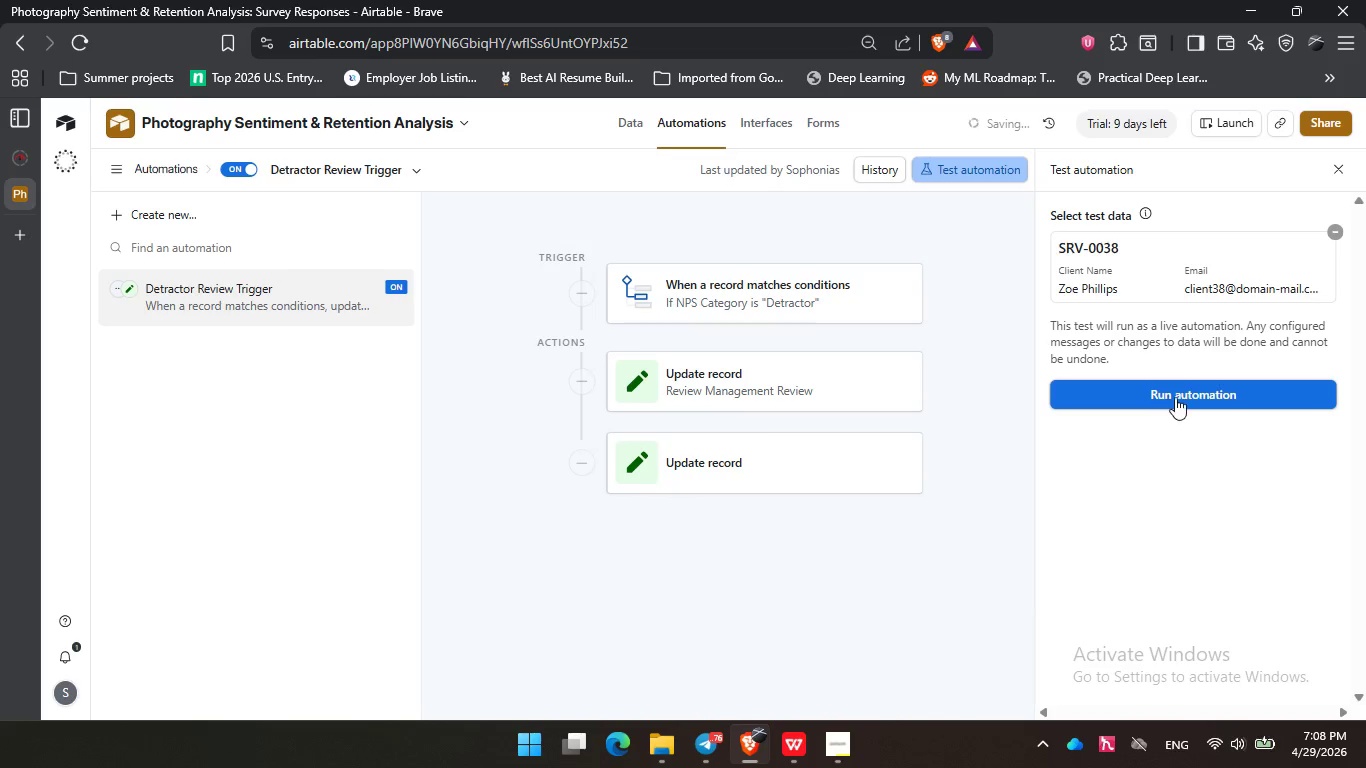 
left_click([1175, 397])
 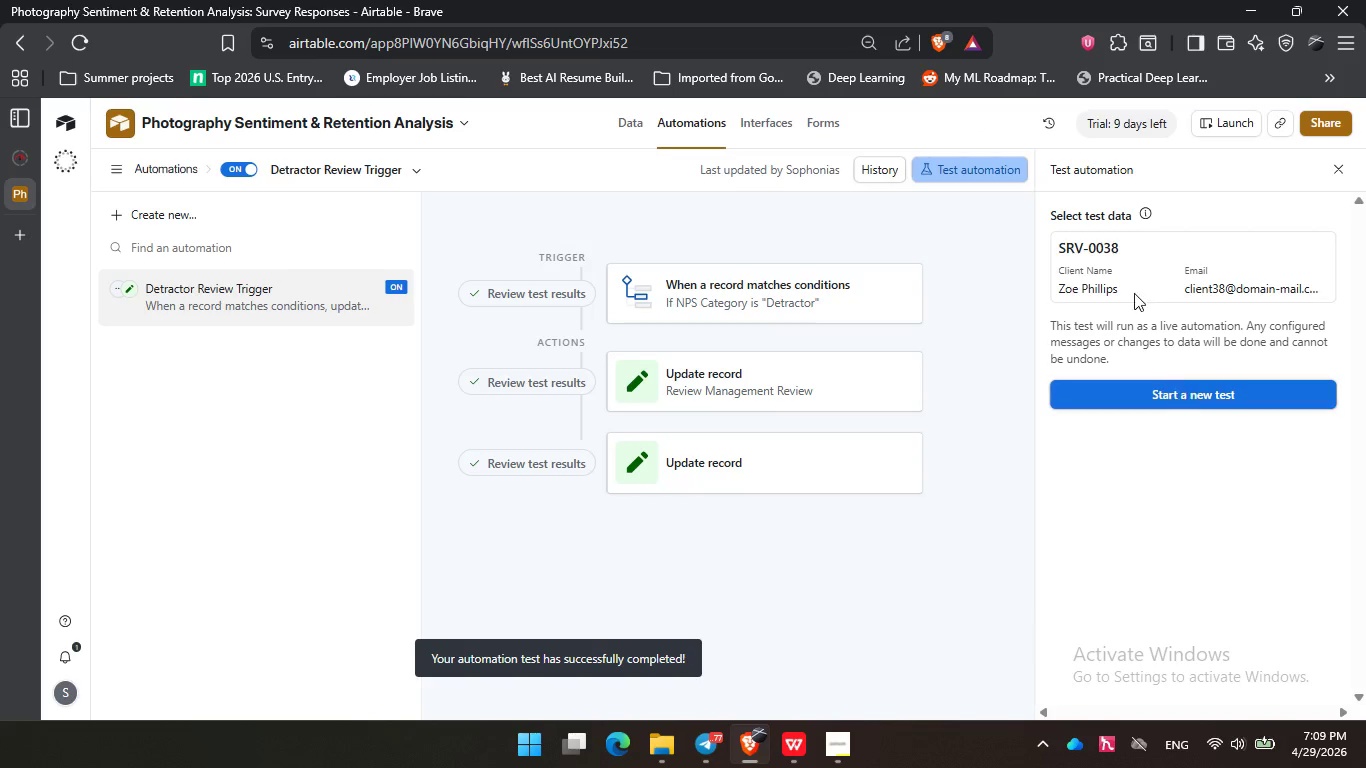 
wait(7.94)
 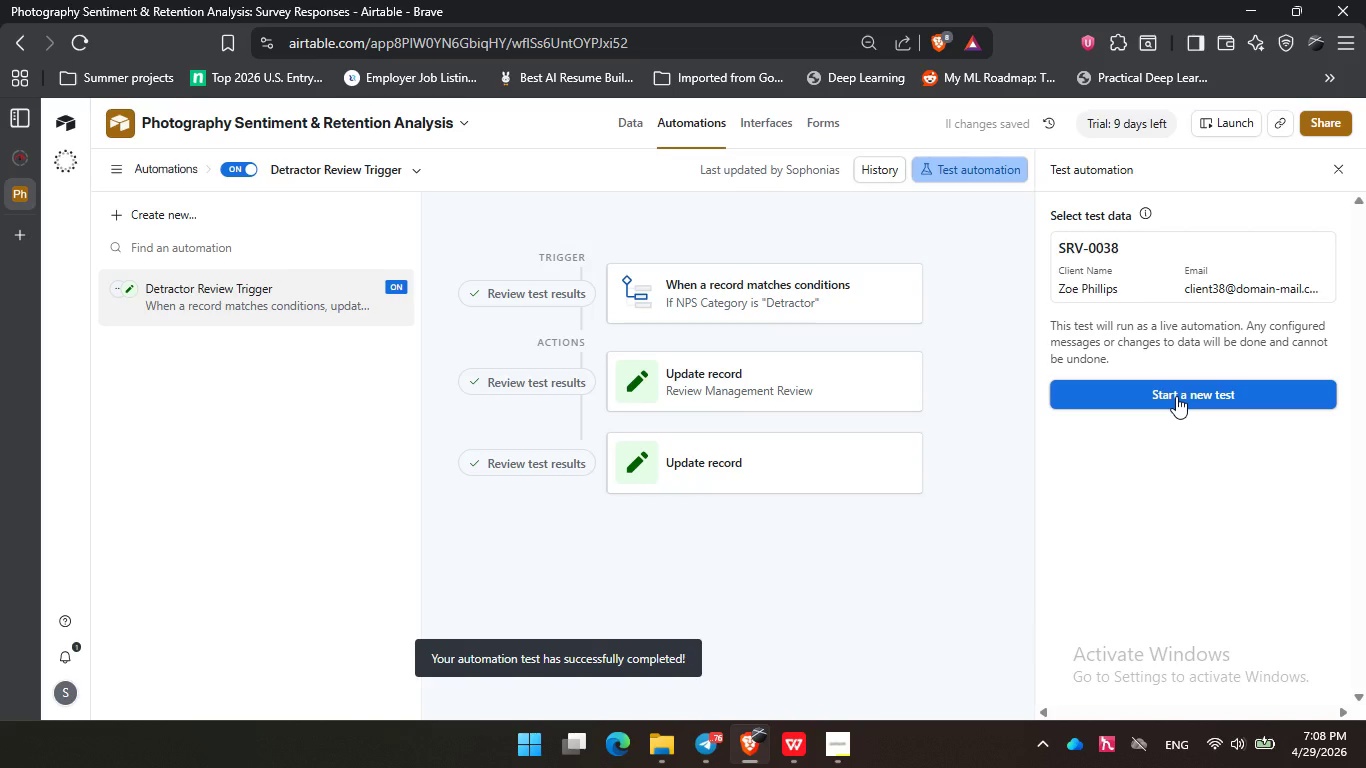 
left_click([408, 172])
 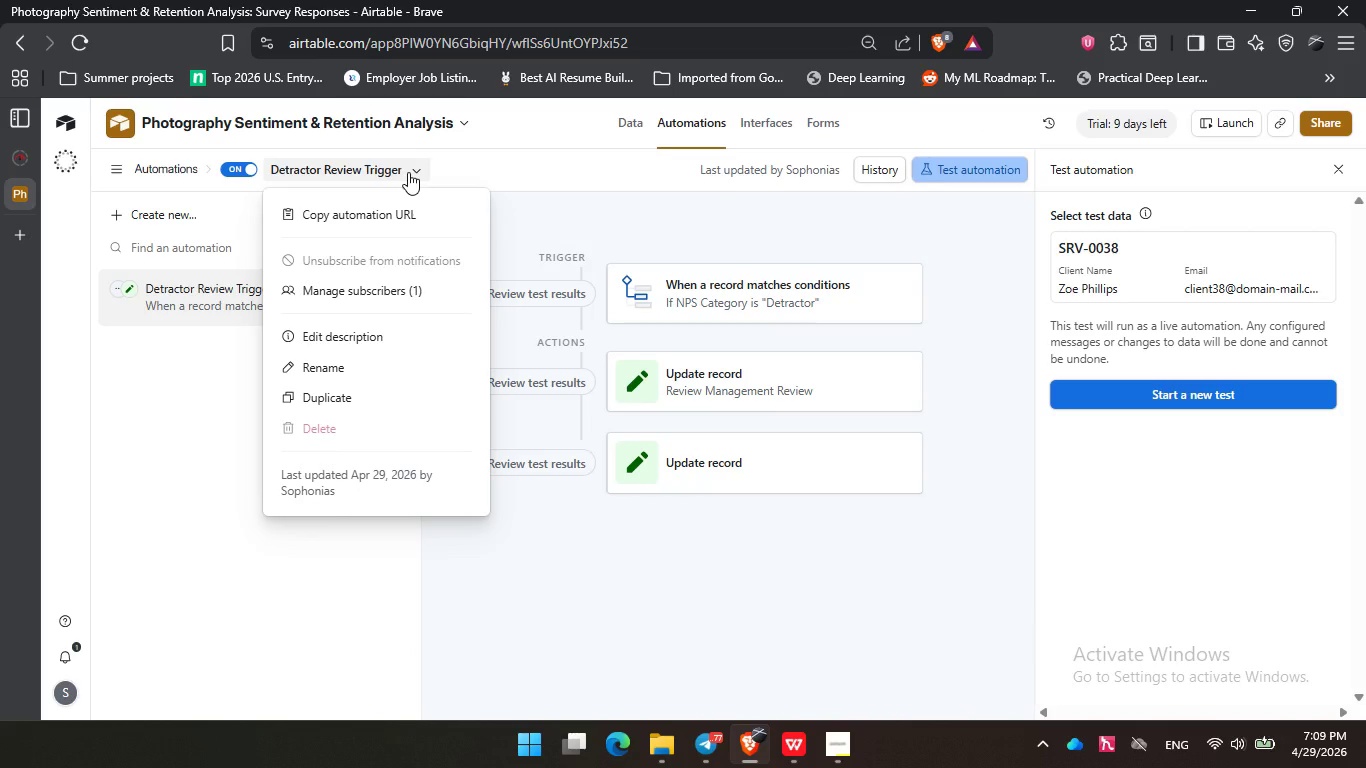 
left_click([408, 172])
 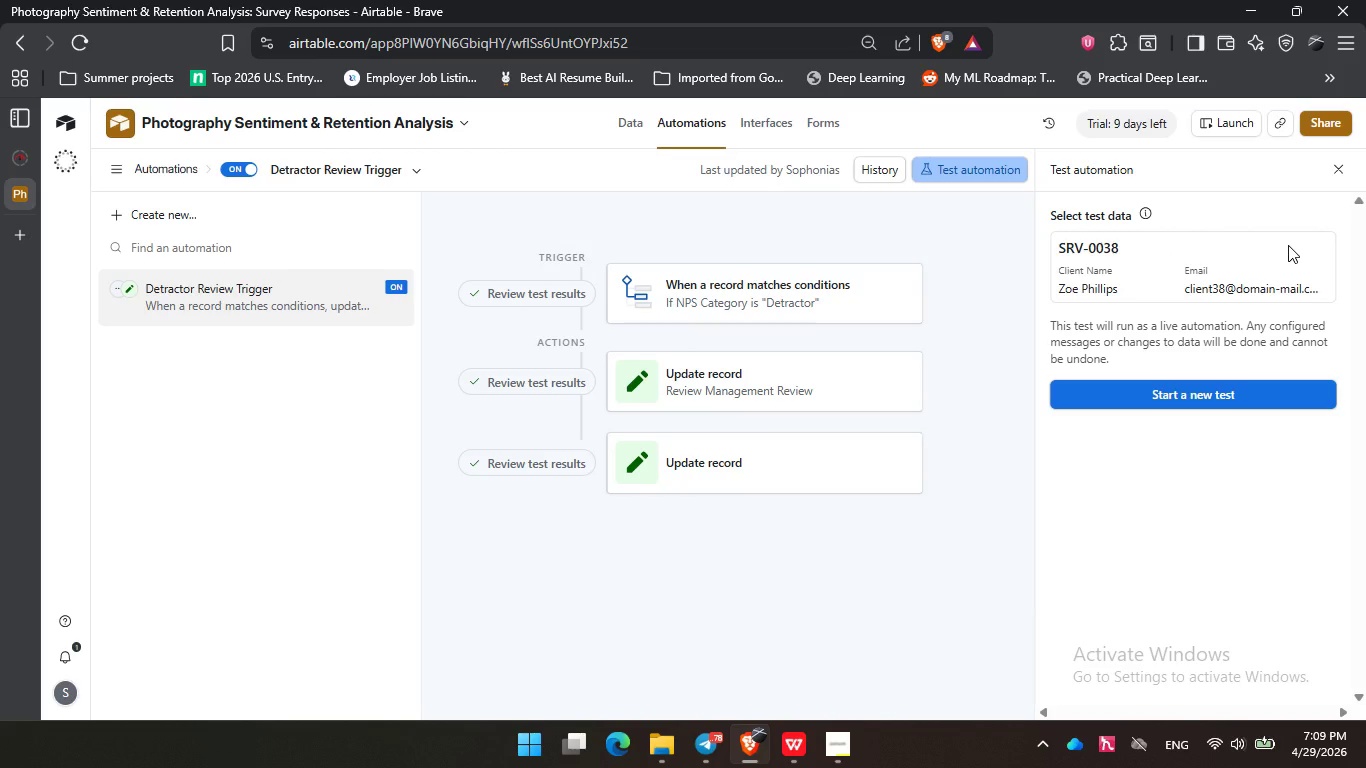 
wait(8.0)
 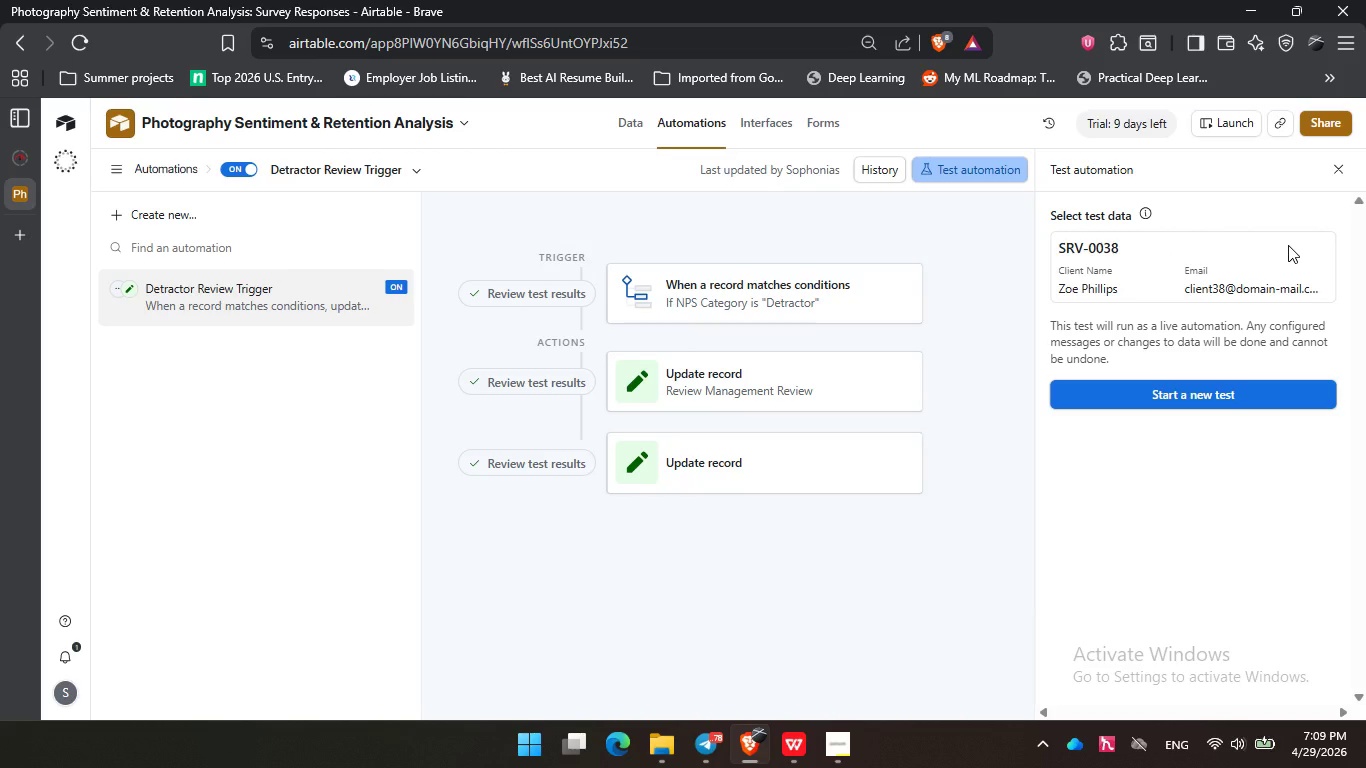 
left_click([1209, 385])
 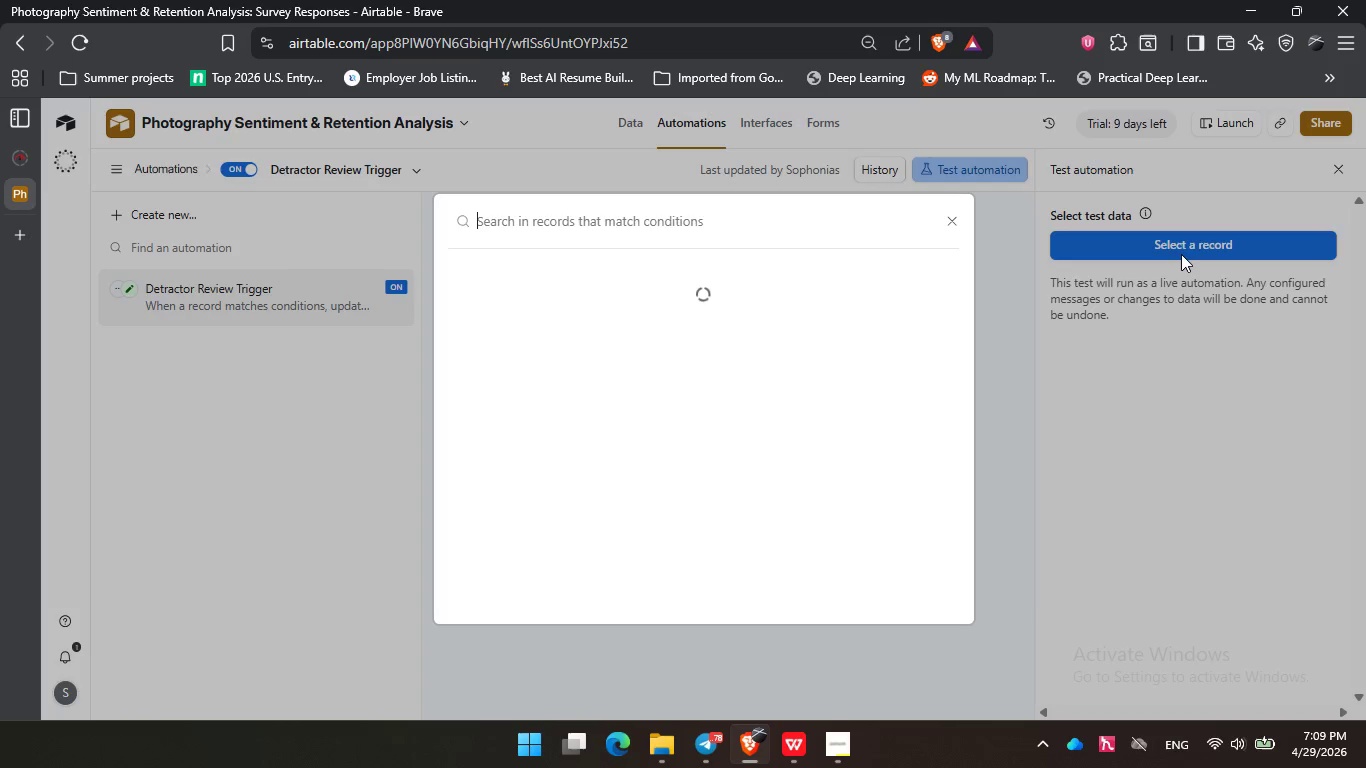 
left_click([1181, 256])
 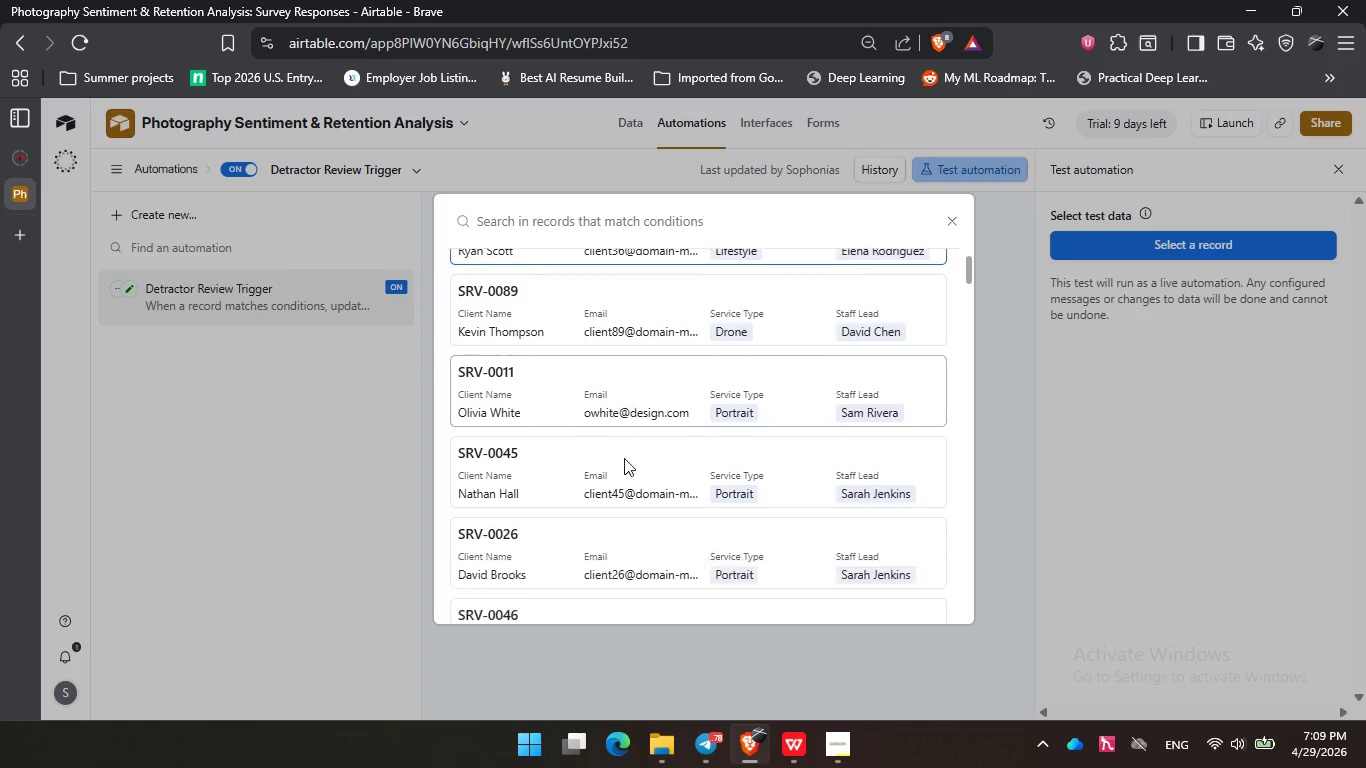 
scroll: coordinate [624, 458], scroll_direction: down, amount: 8.0
 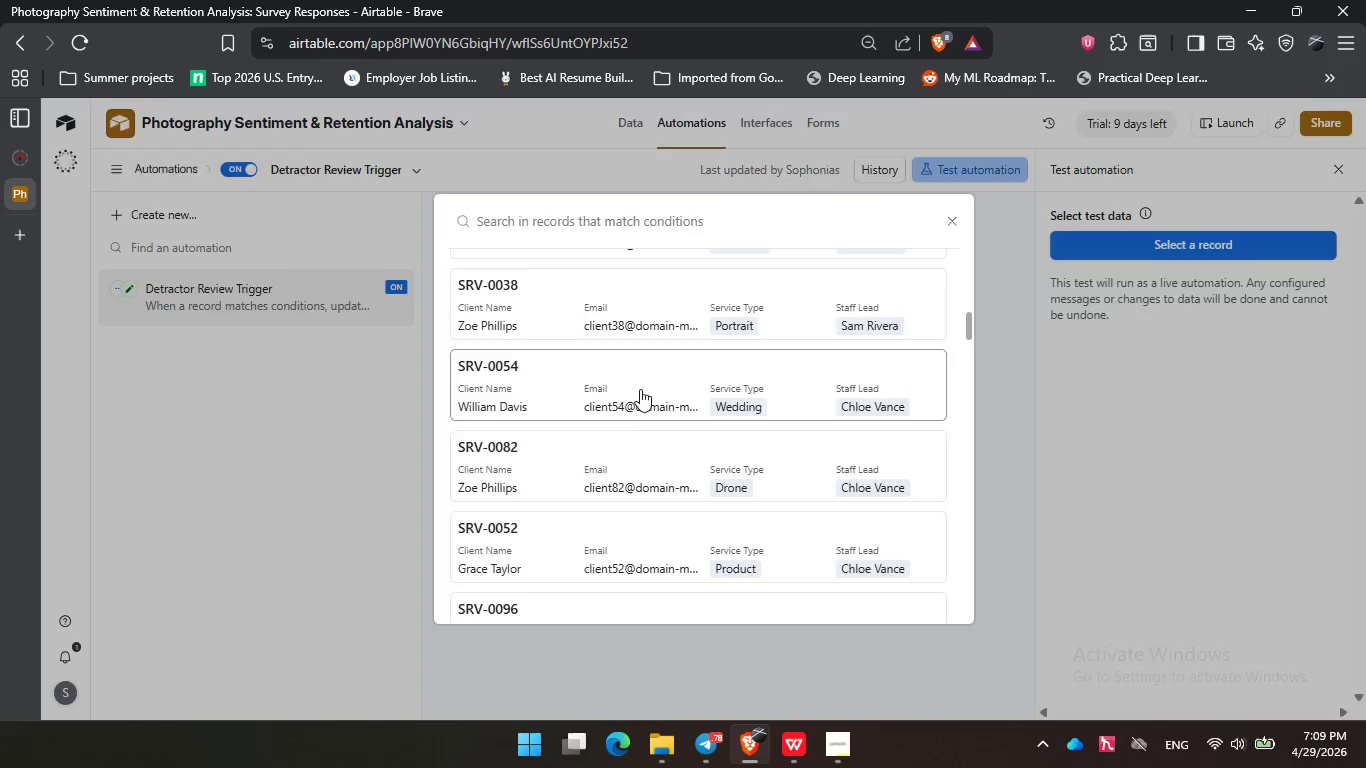 
left_click([640, 389])
 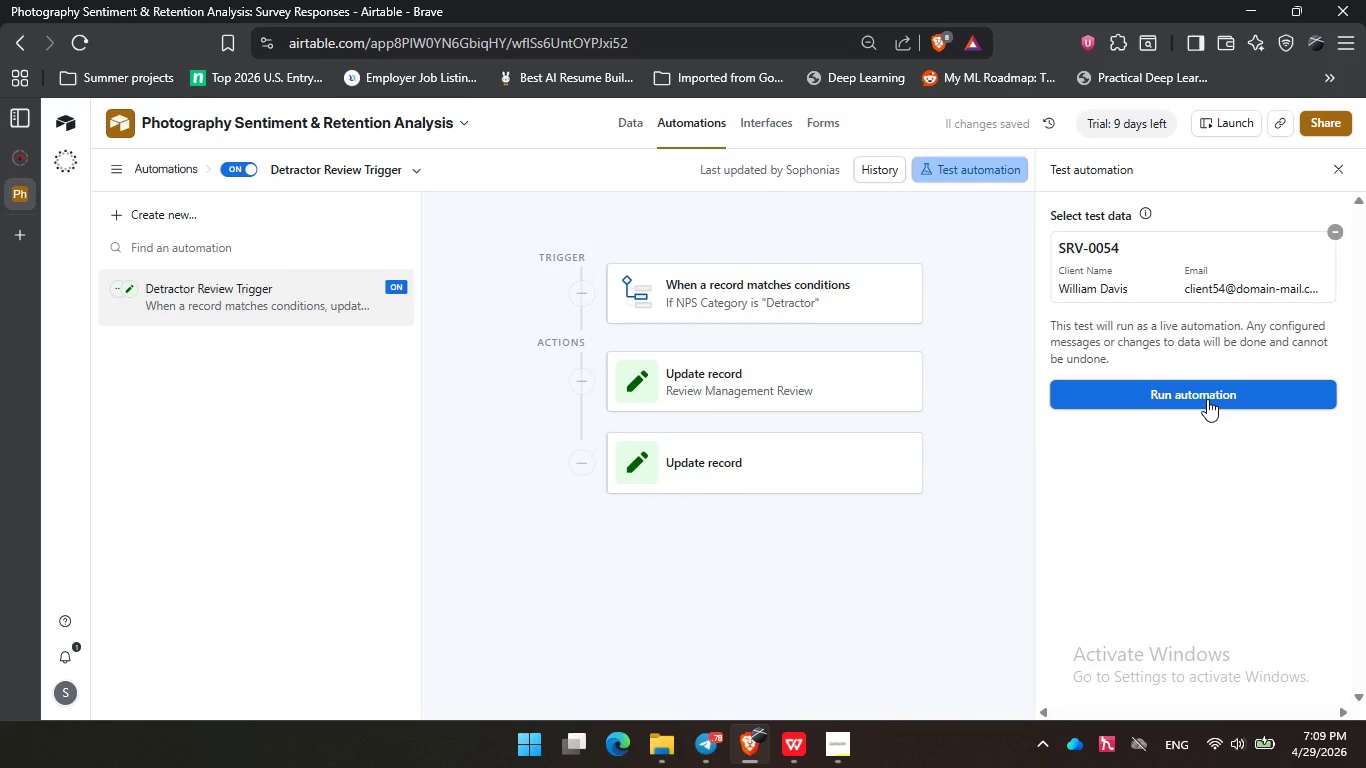 
left_click([1207, 399])
 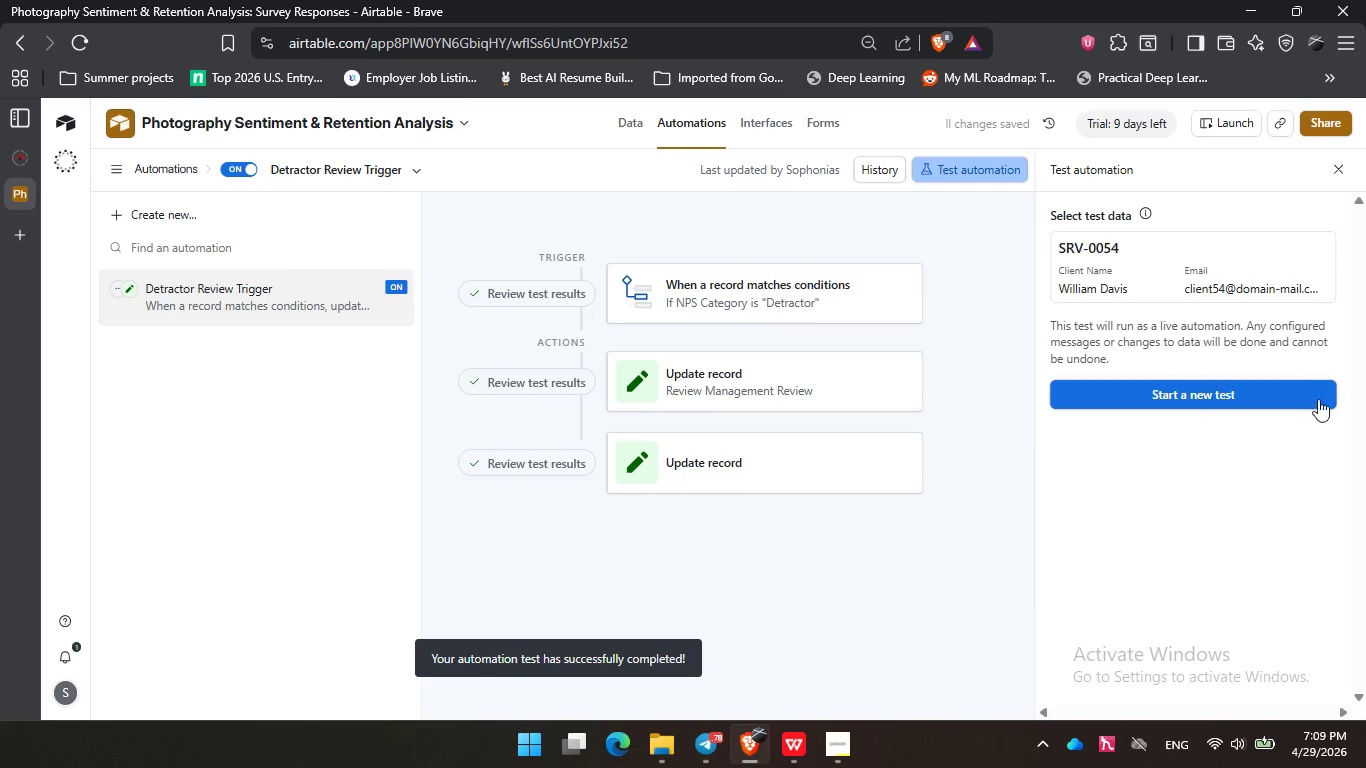 
left_click([1203, 407])
 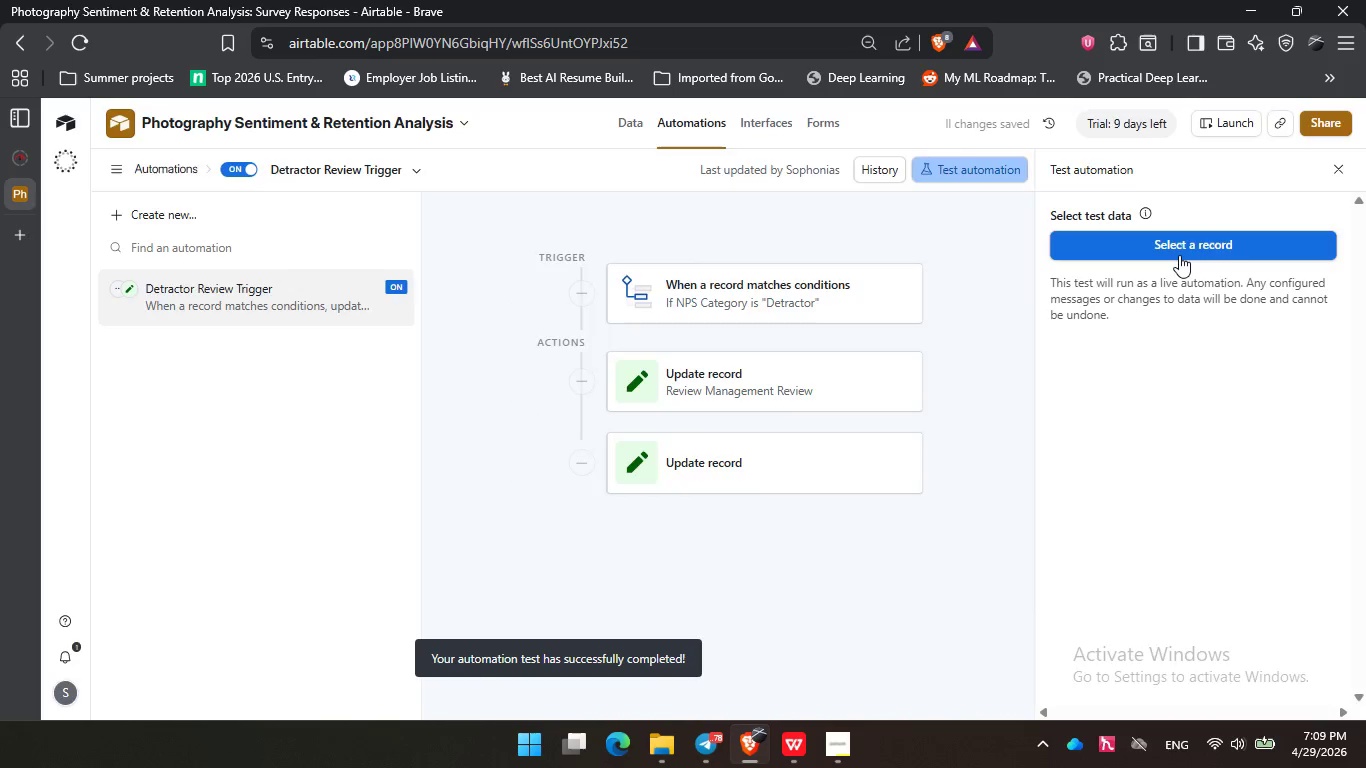 
left_click([1179, 255])
 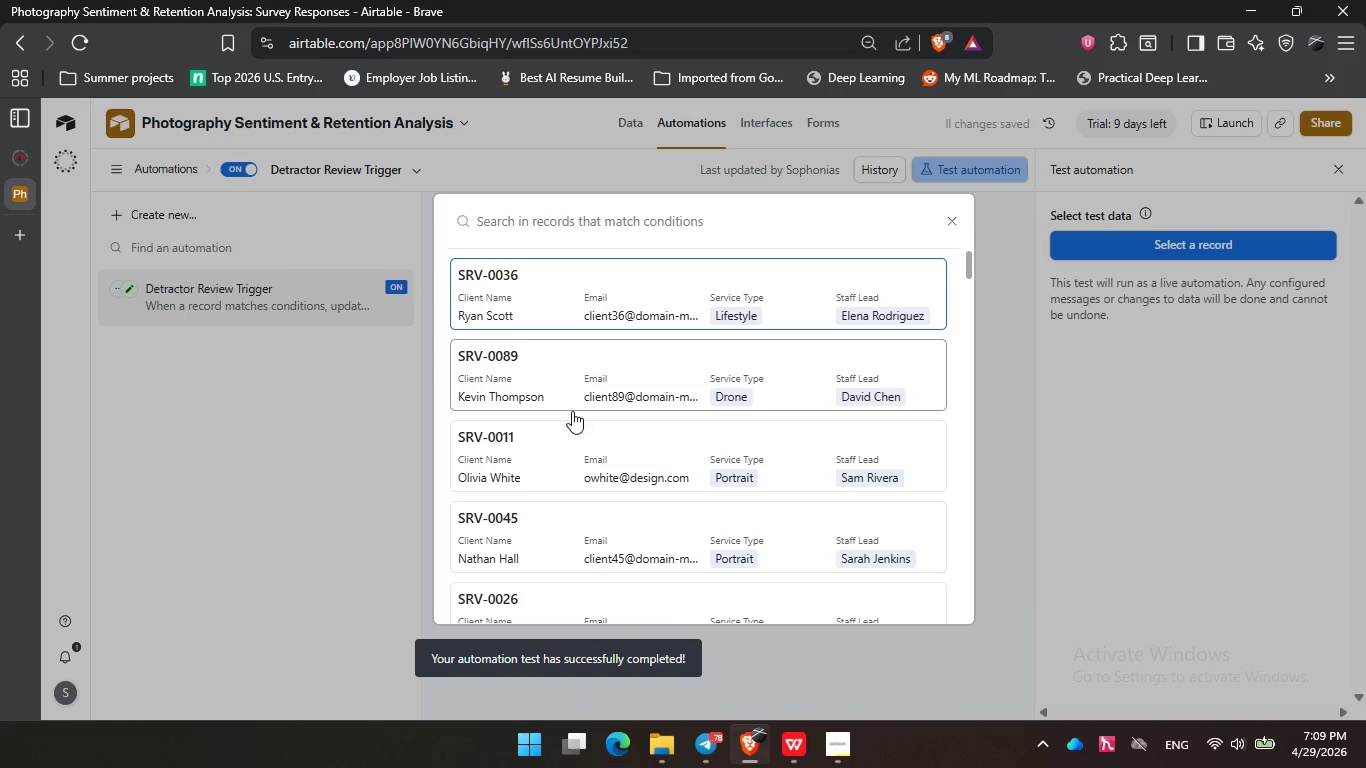 
scroll: coordinate [634, 433], scroll_direction: down, amount: 8.0
 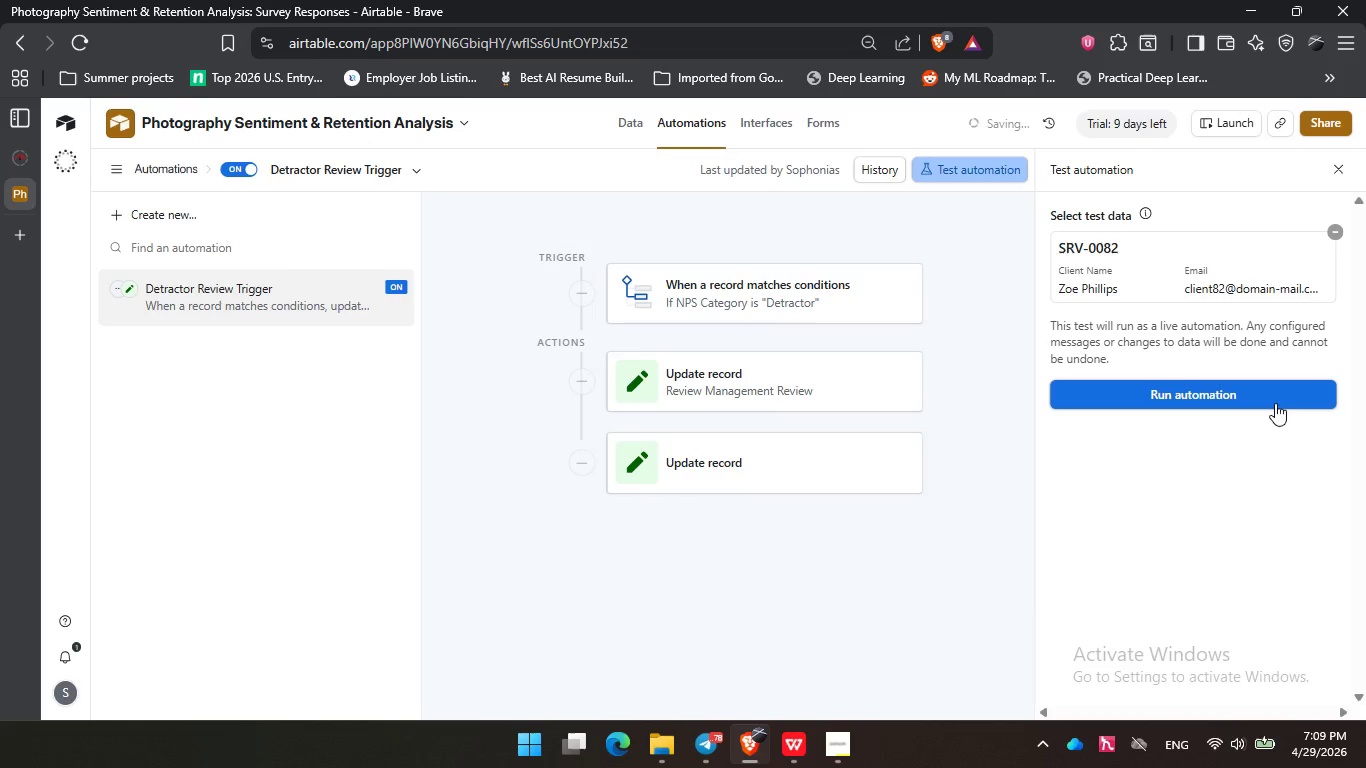 
left_click([1244, 392])
 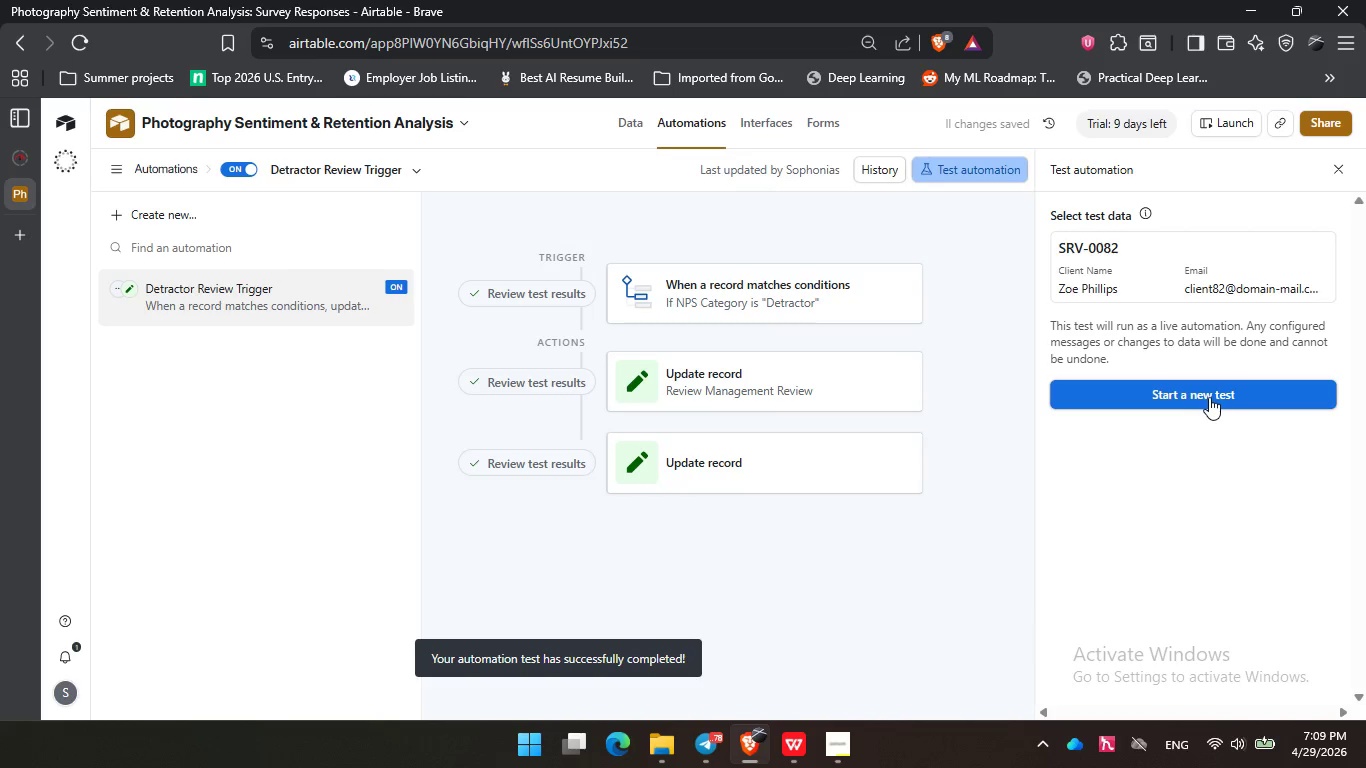 
wait(5.53)
 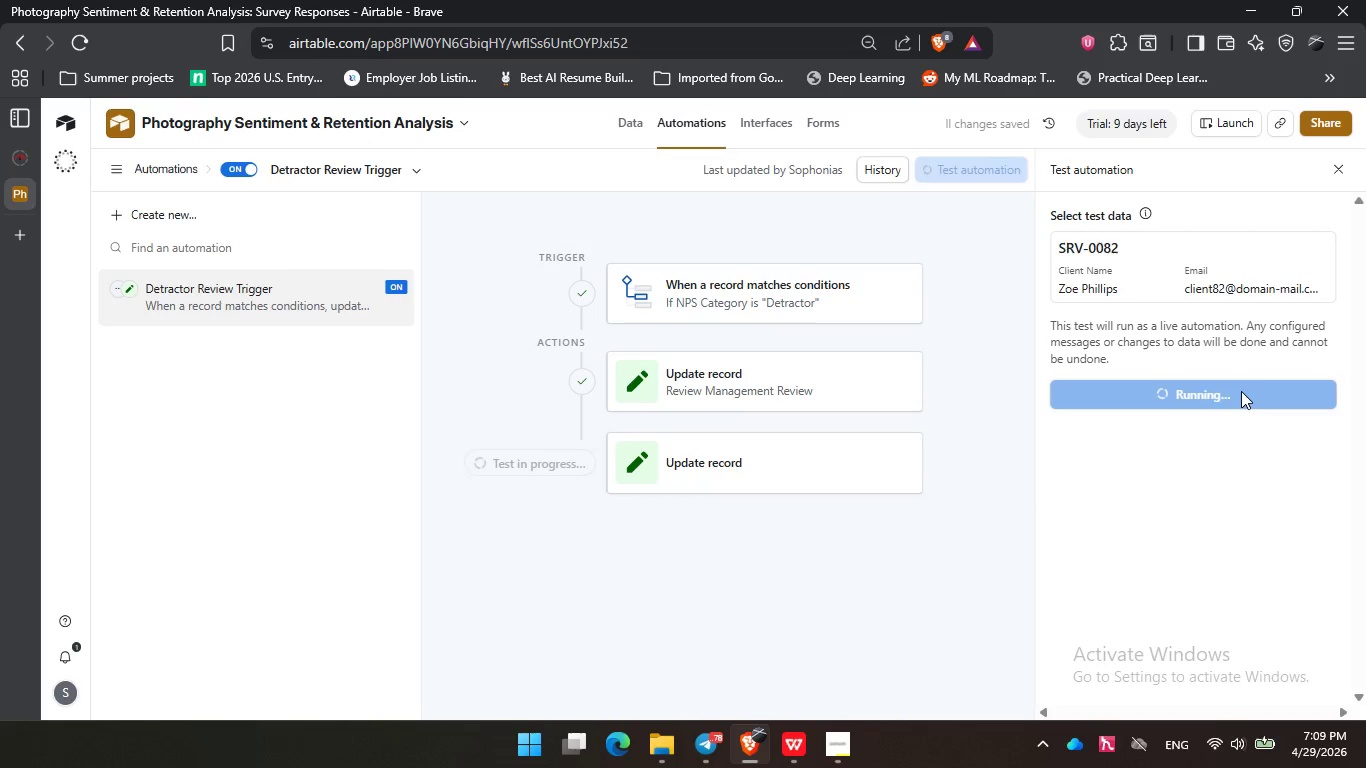 
left_click([1171, 245])
 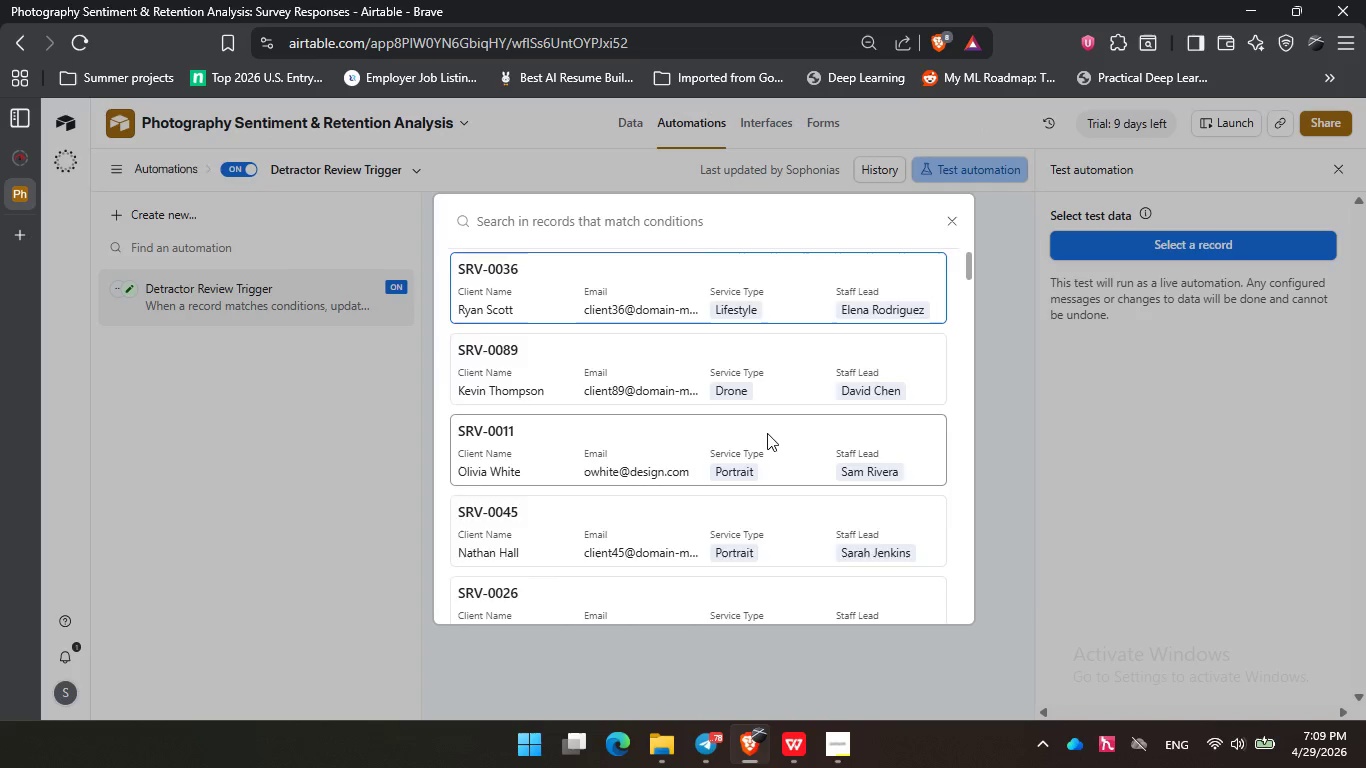 
scroll: coordinate [767, 434], scroll_direction: down, amount: 9.0
 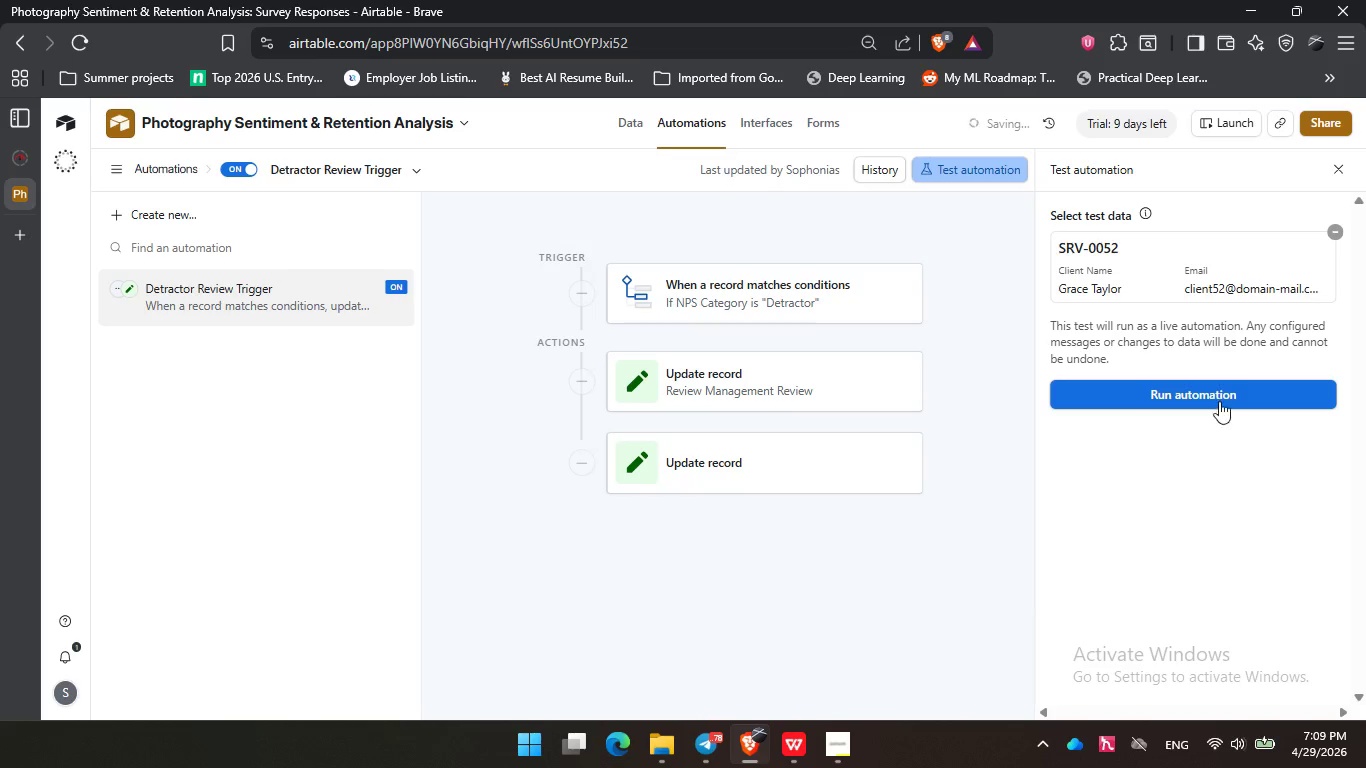 
left_click([1216, 389])
 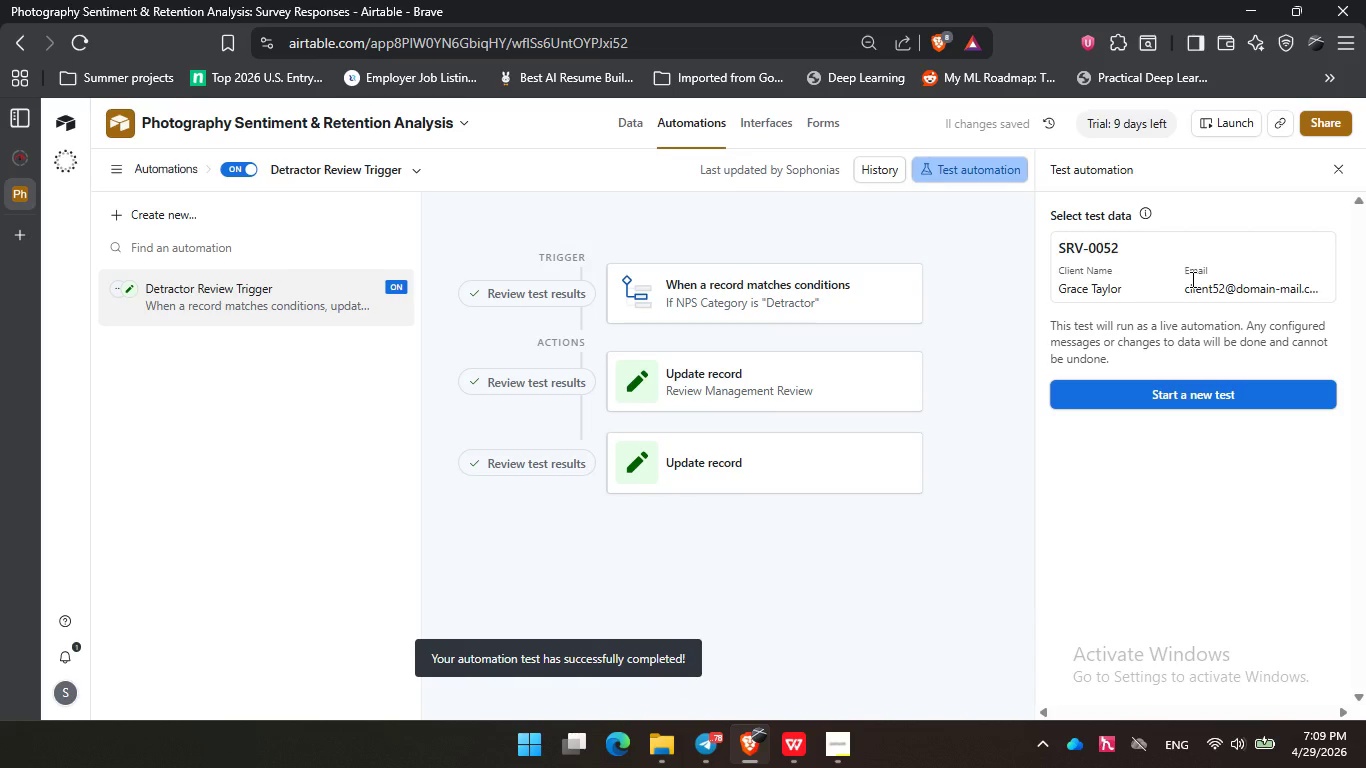 
wait(5.17)
 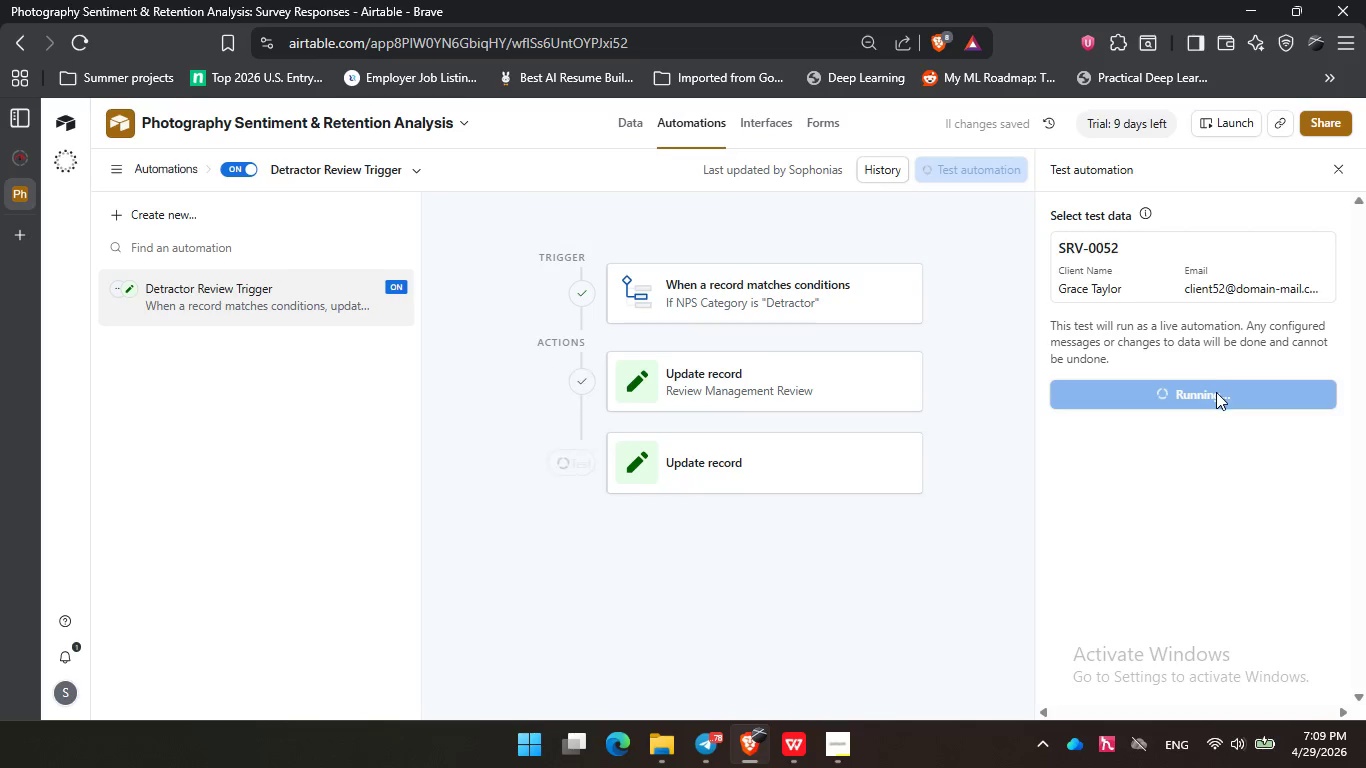 
left_click([1188, 397])
 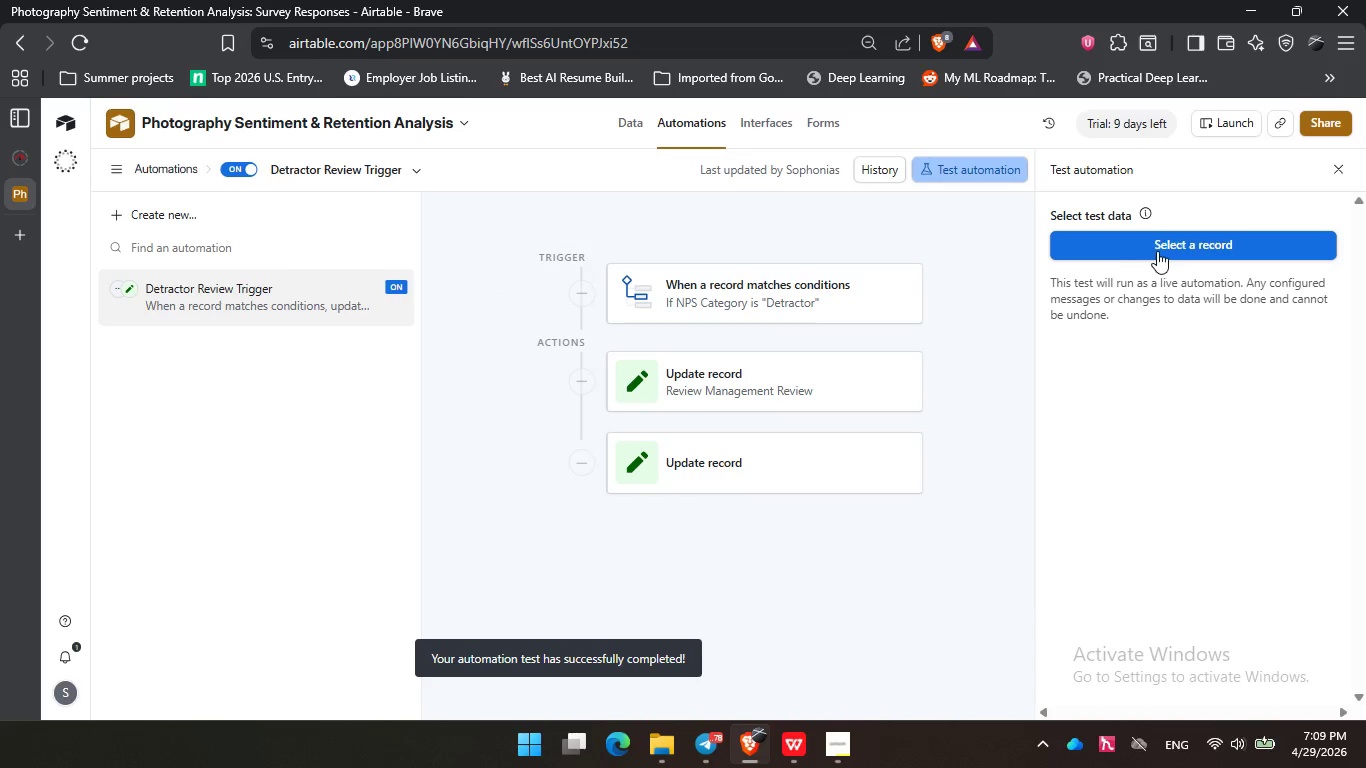 
left_click([1157, 251])
 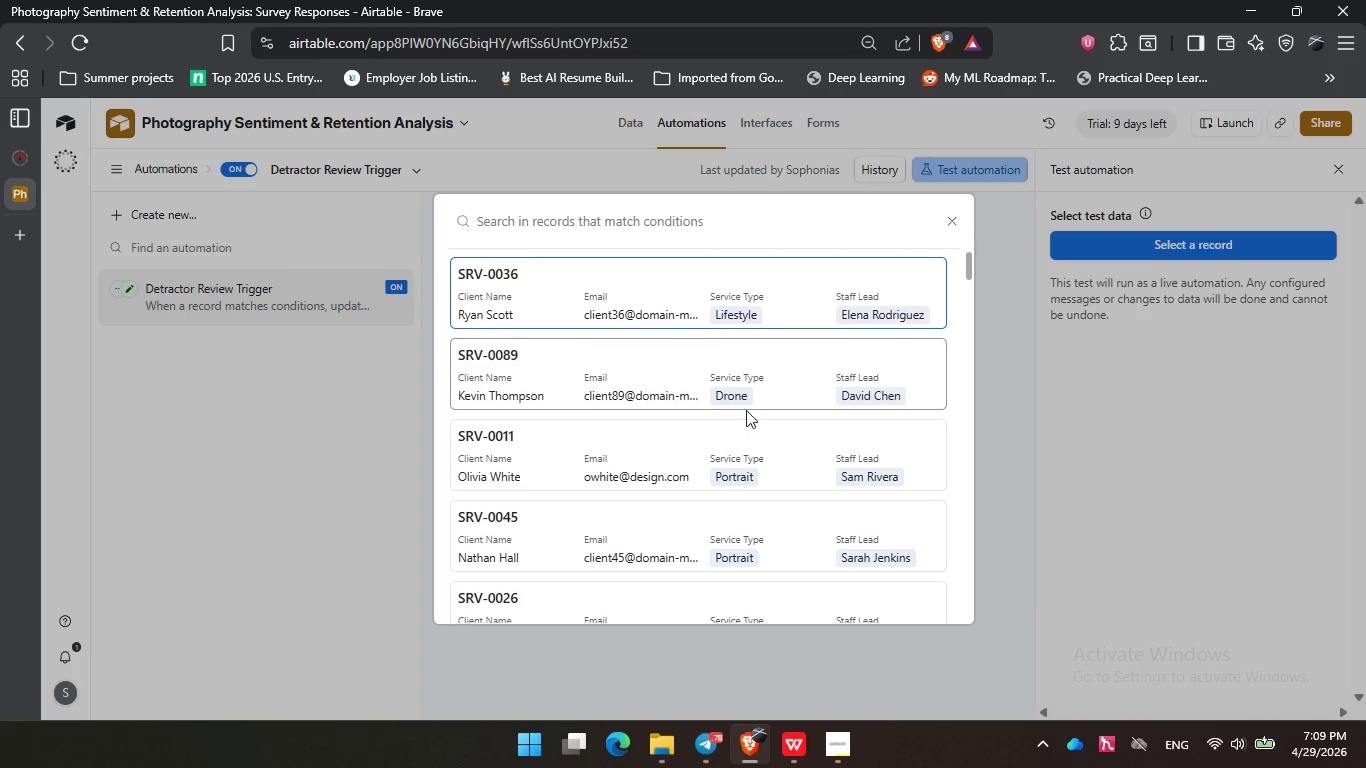 
scroll: coordinate [746, 410], scroll_direction: down, amount: 10.0
 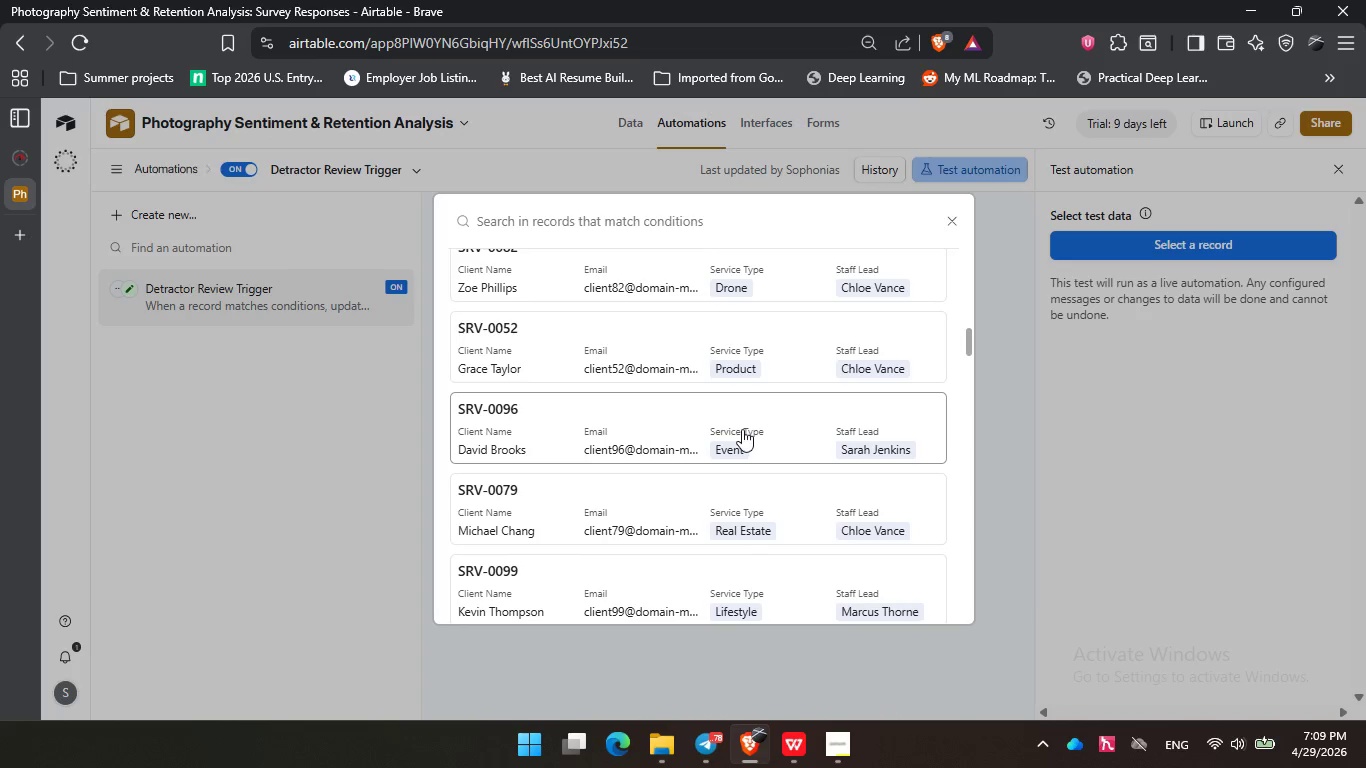 
left_click([742, 429])
 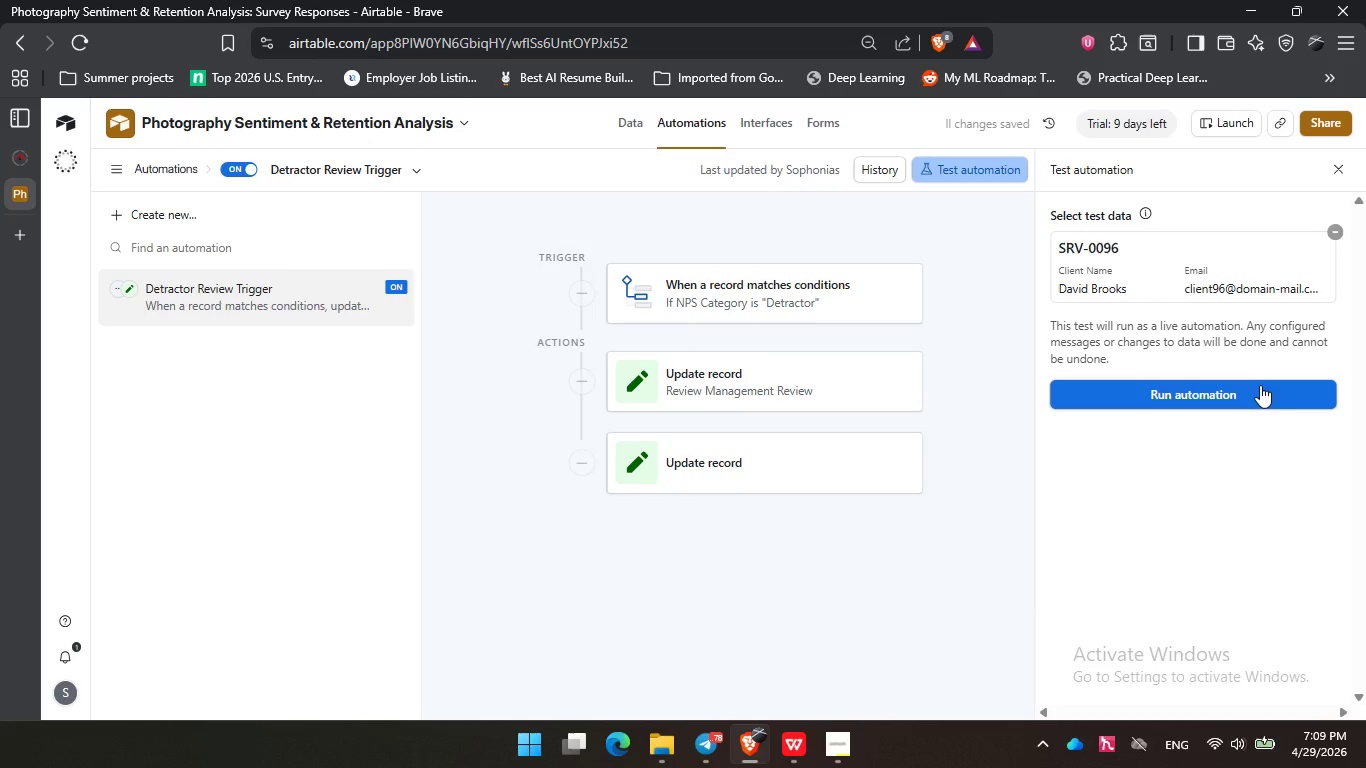 
left_click([1258, 389])
 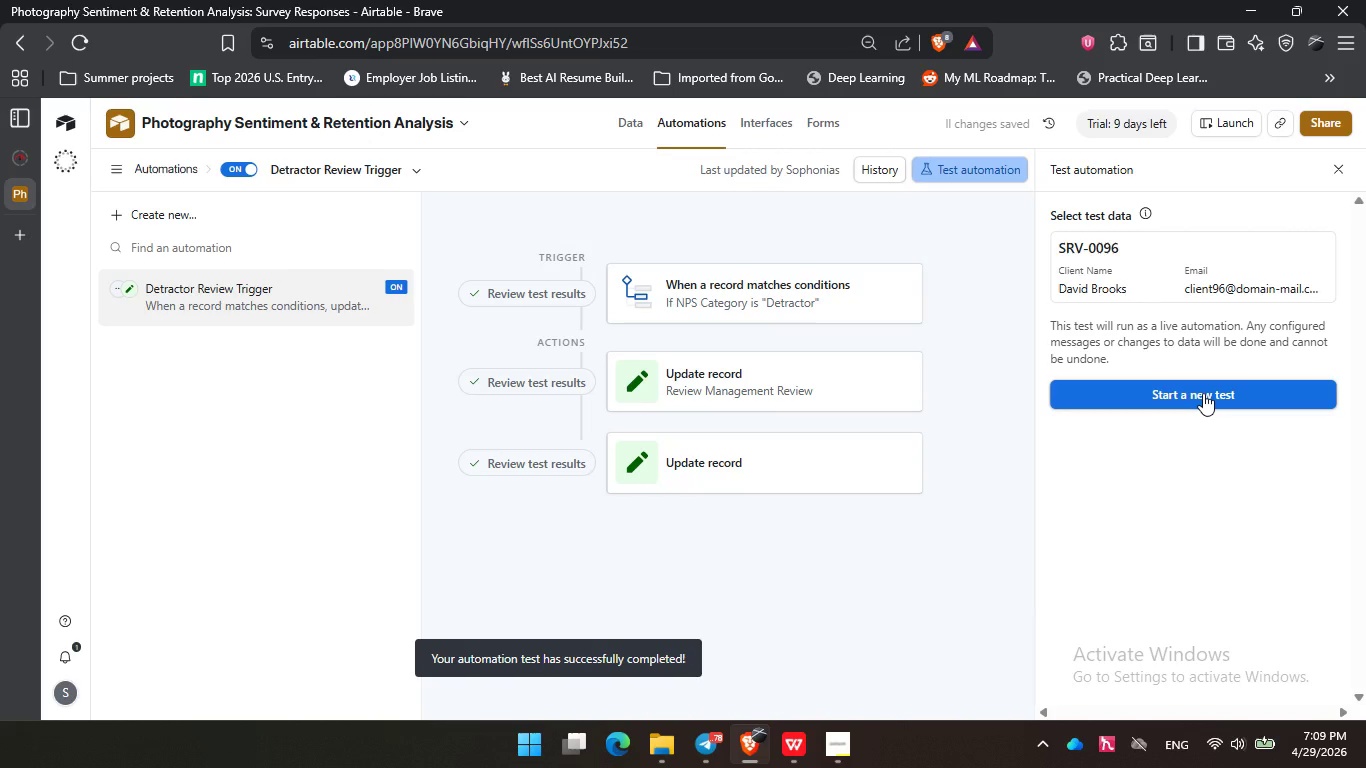 
wait(6.88)
 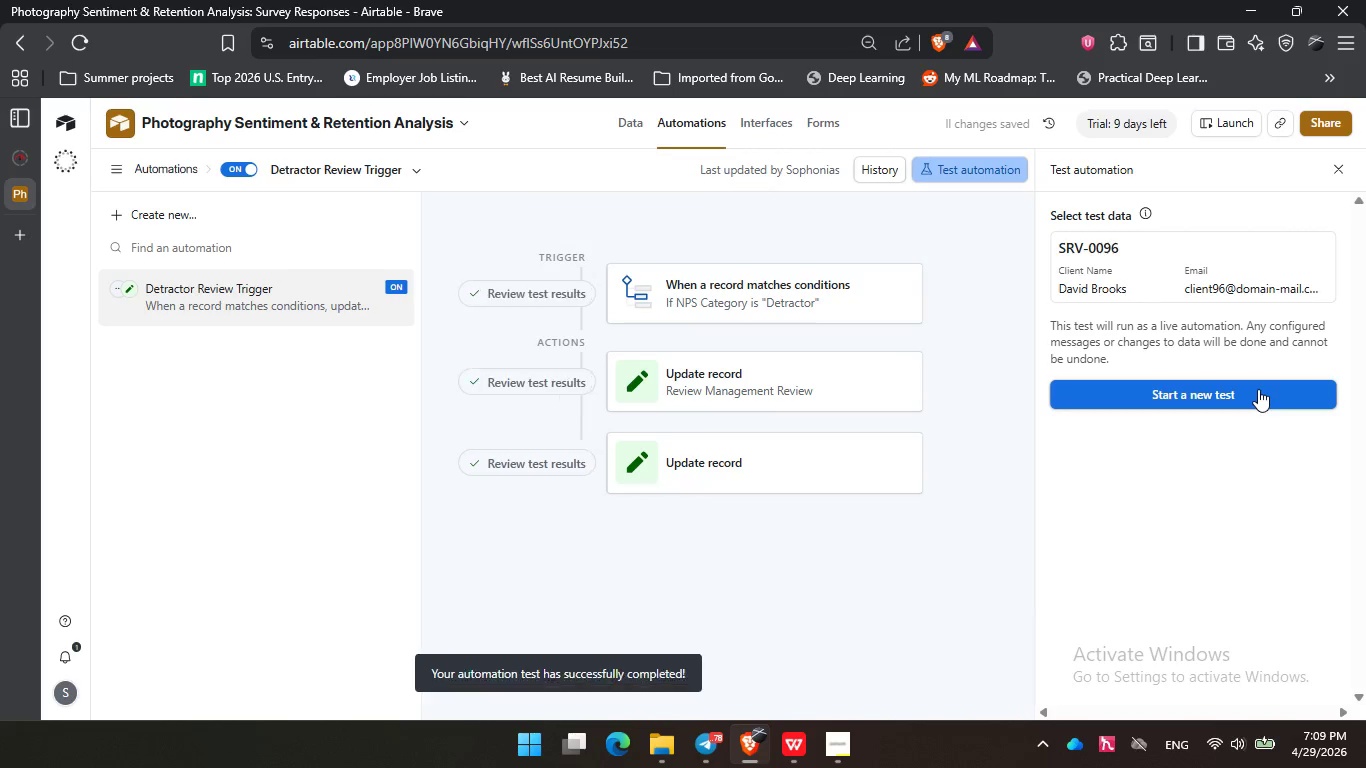 
left_click([1204, 393])
 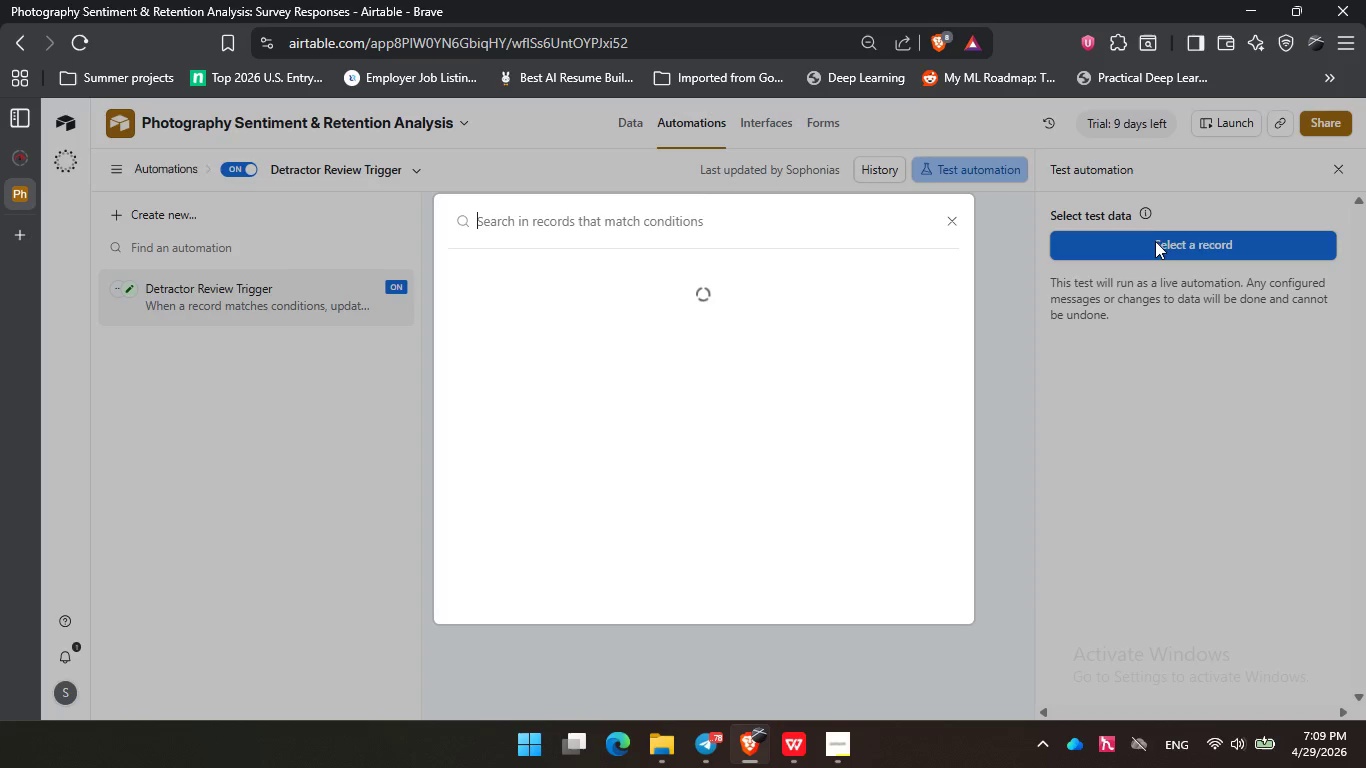 
left_click([1155, 241])
 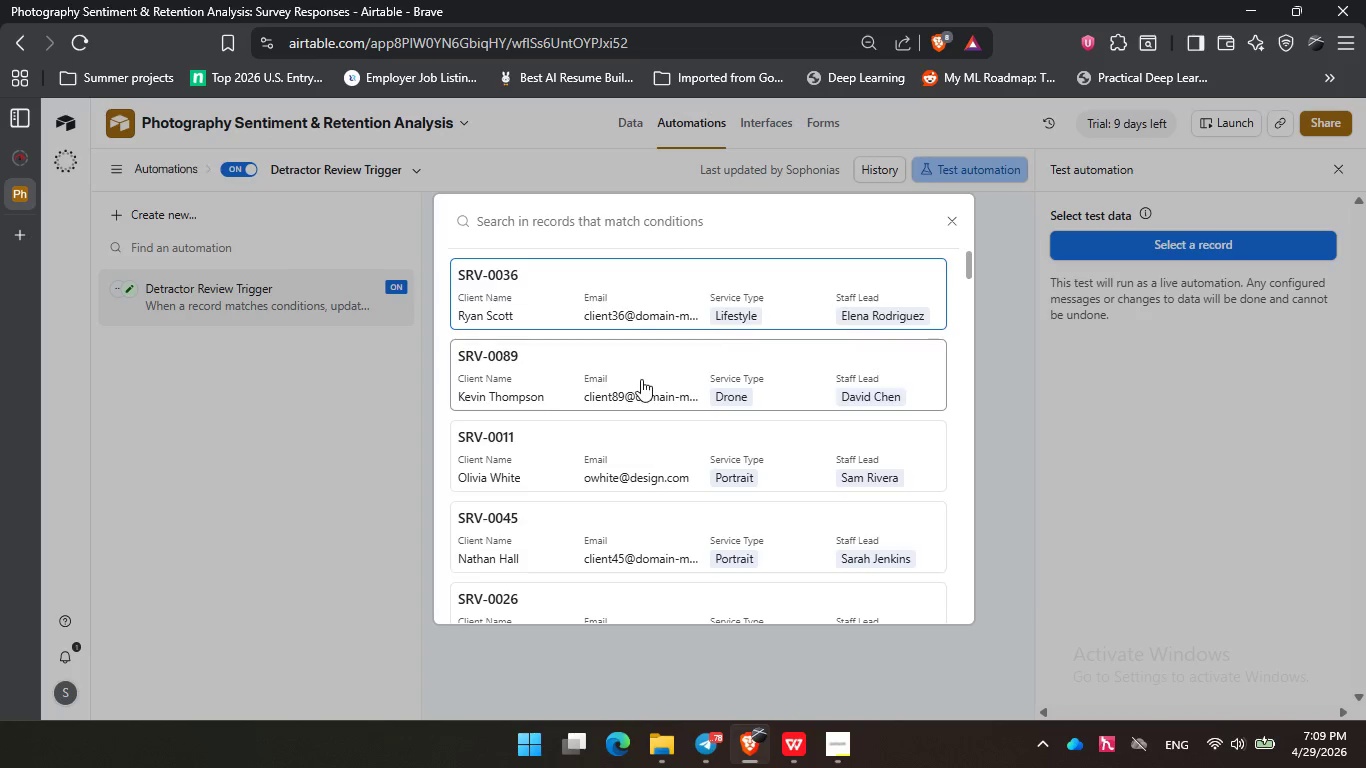 
scroll: coordinate [642, 380], scroll_direction: down, amount: 11.0
 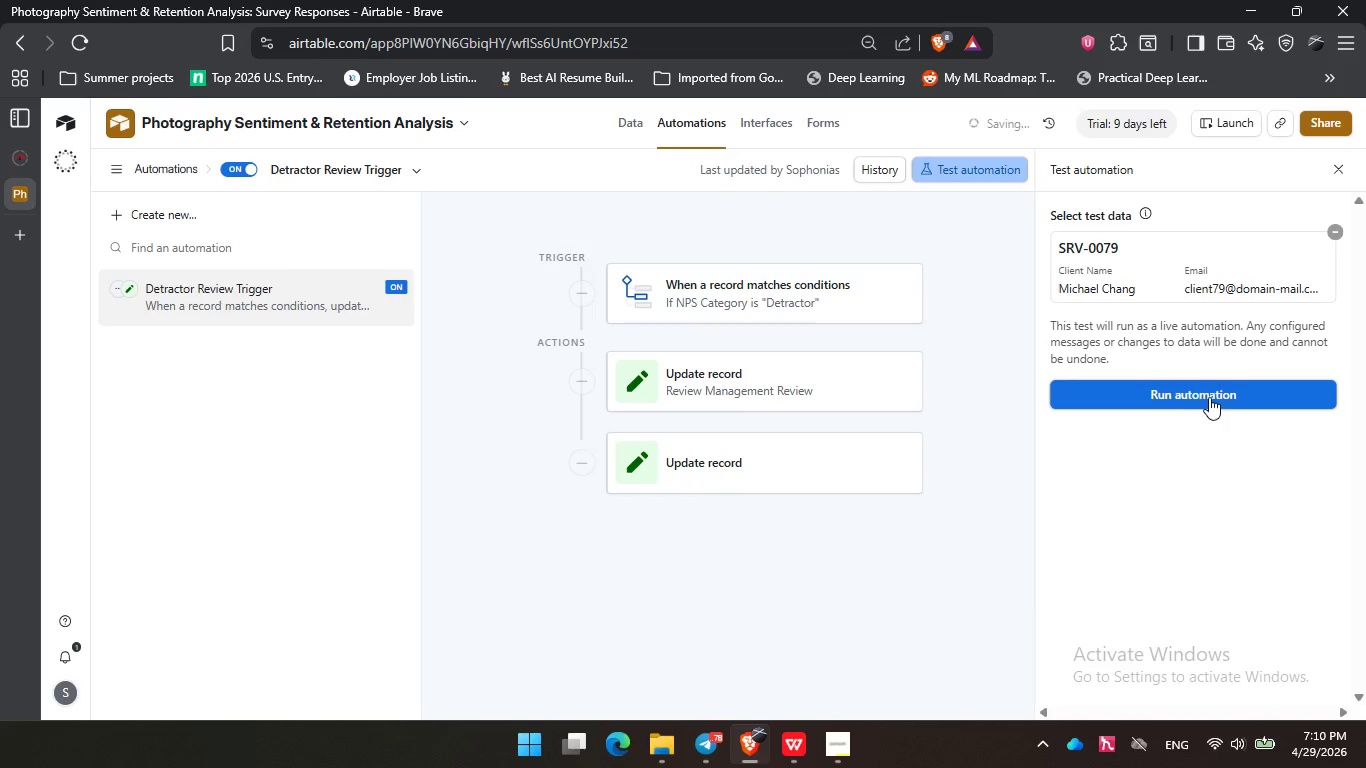 
left_click([1214, 397])
 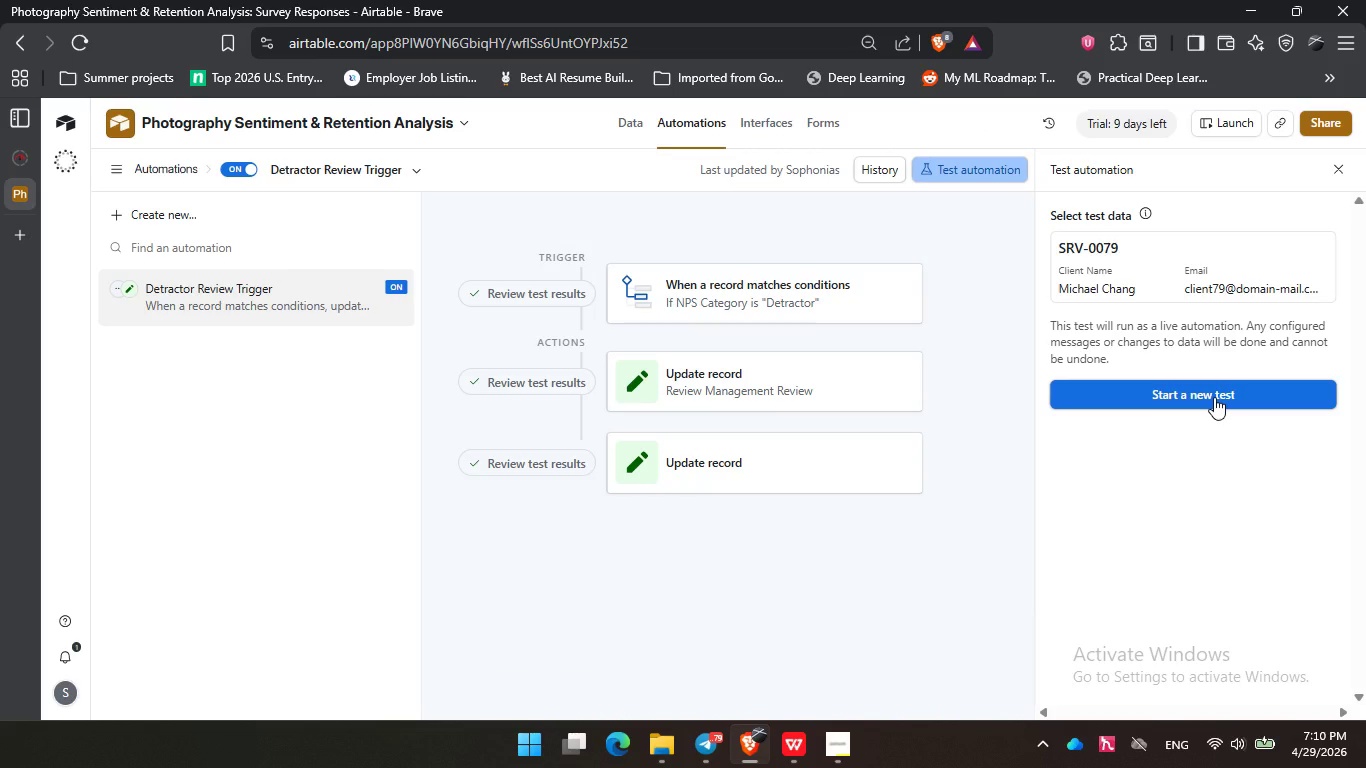 
wait(19.28)
 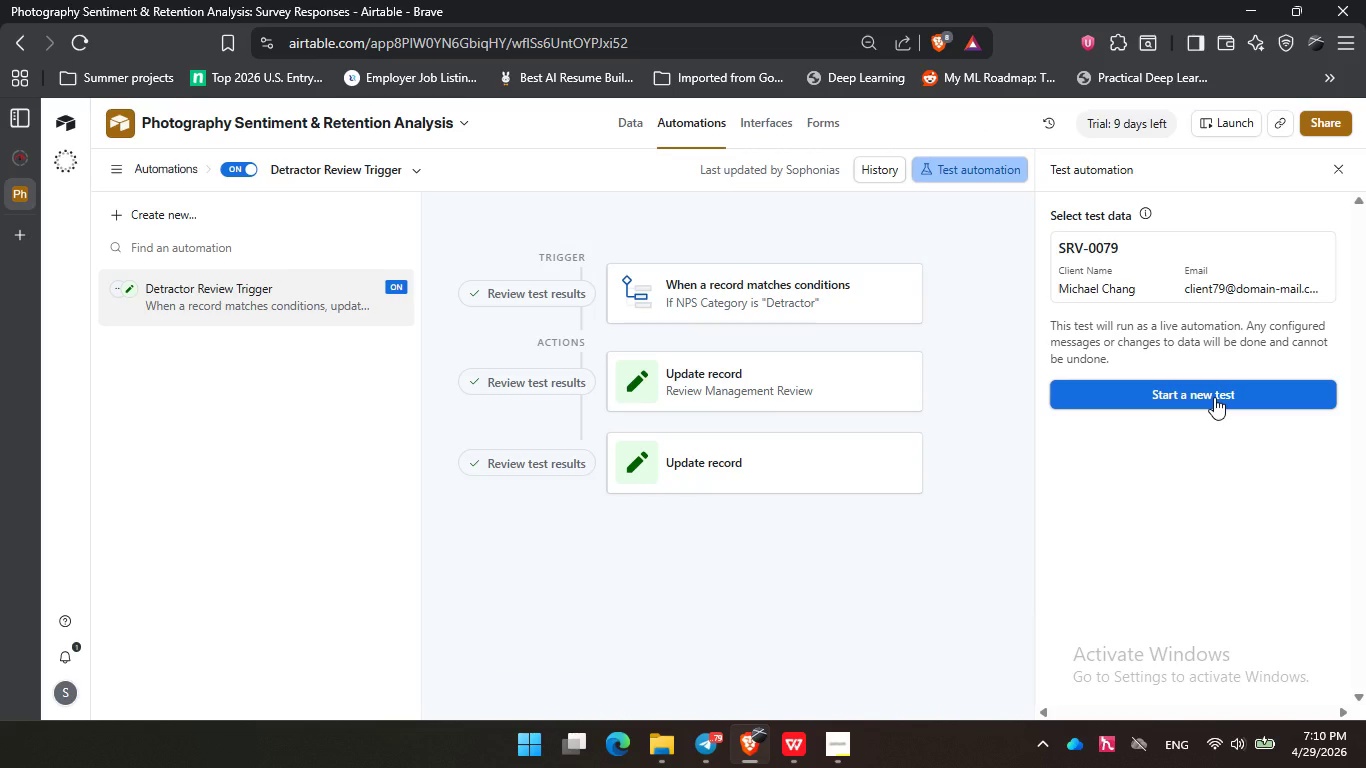 
left_click([1216, 398])
 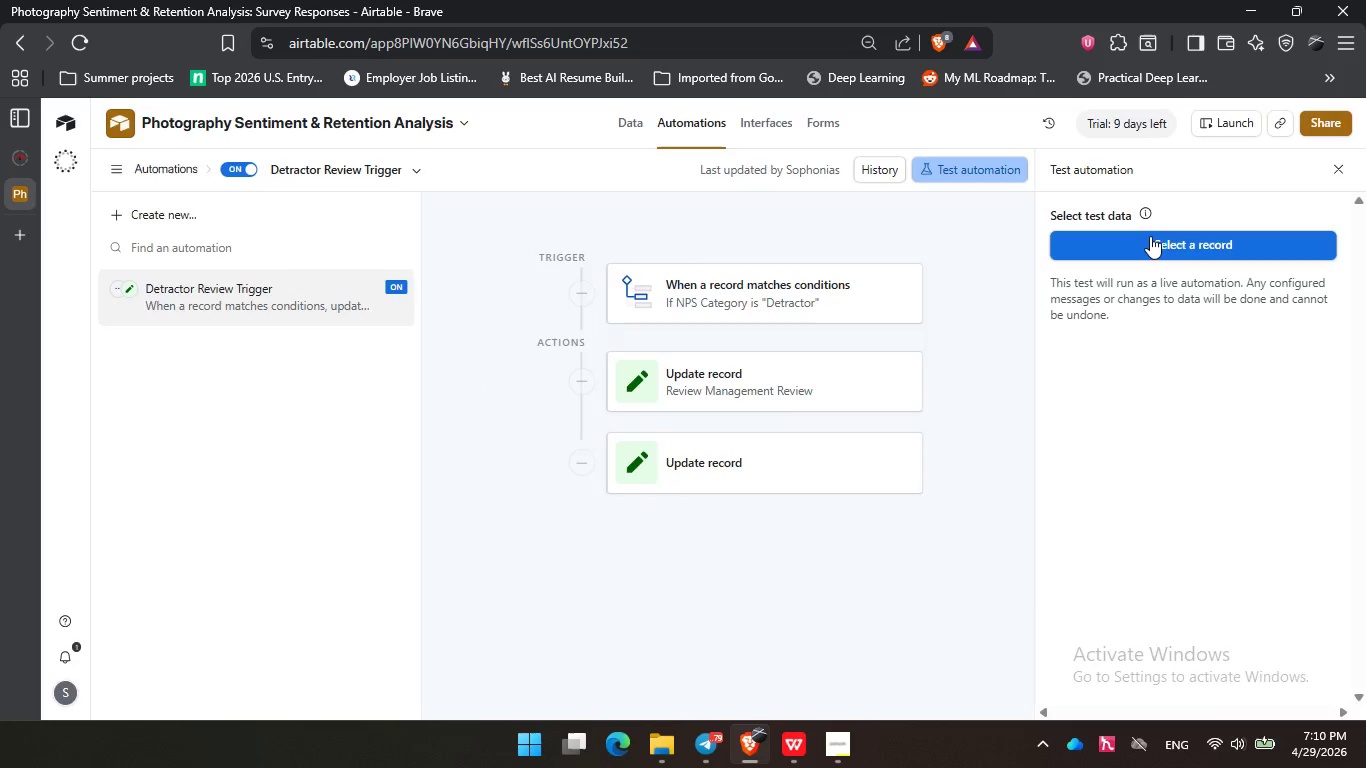 
left_click([1150, 236])
 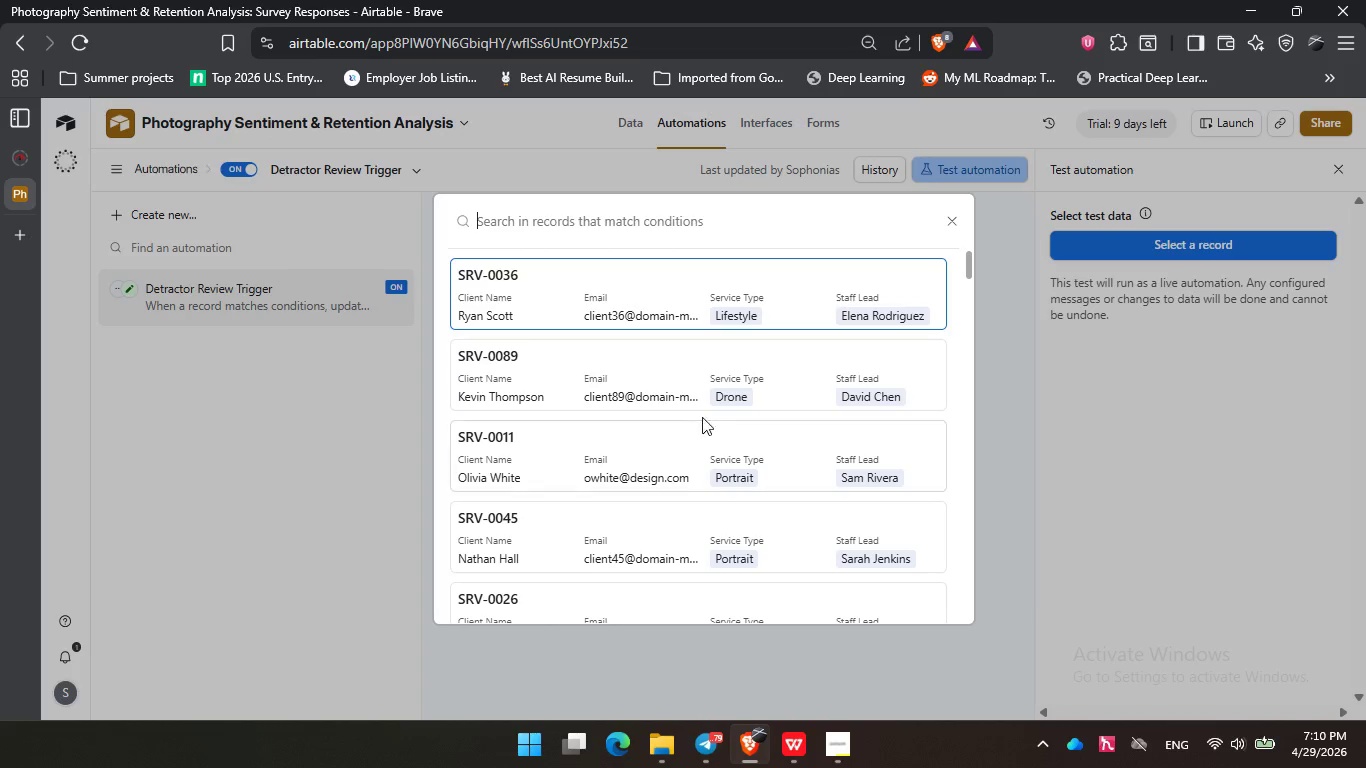 
scroll: coordinate [698, 418], scroll_direction: down, amount: 16.0
 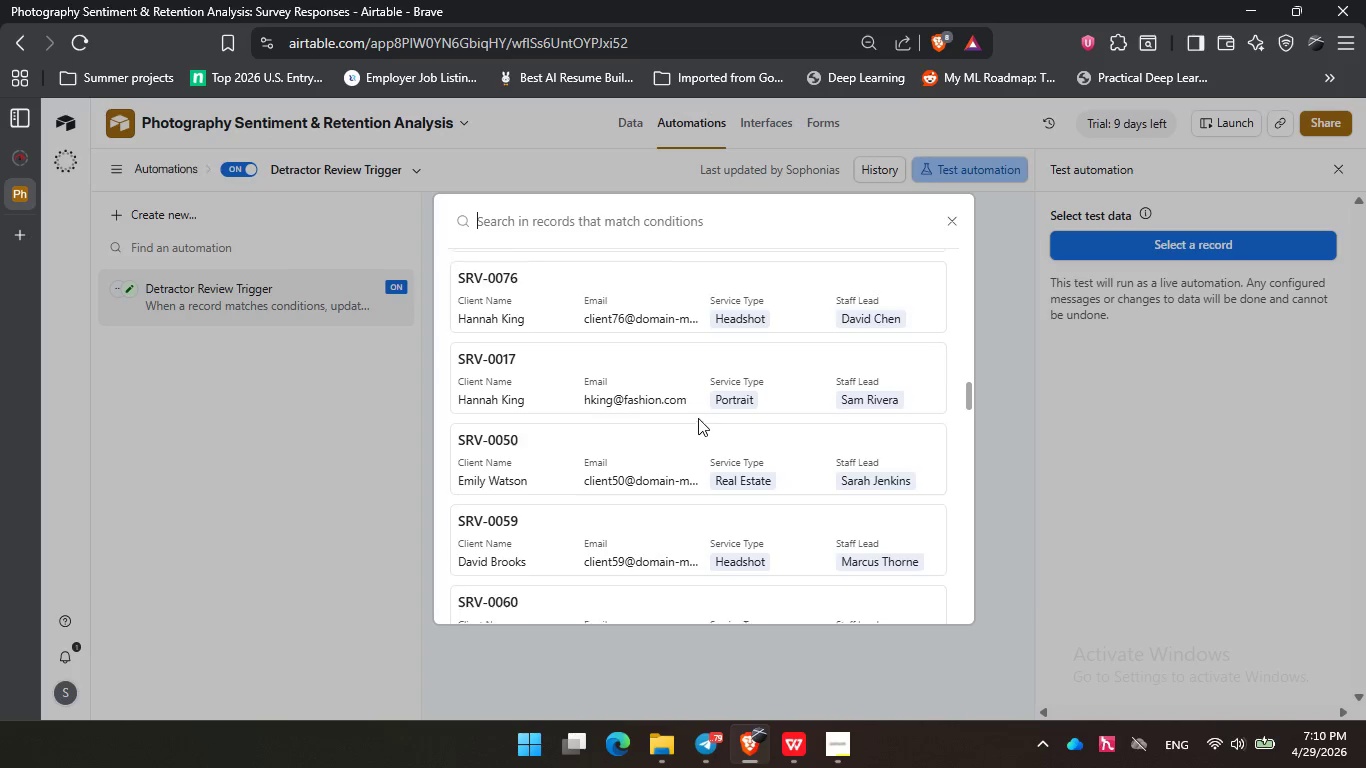 
scroll: coordinate [698, 418], scroll_direction: up, amount: 4.0
 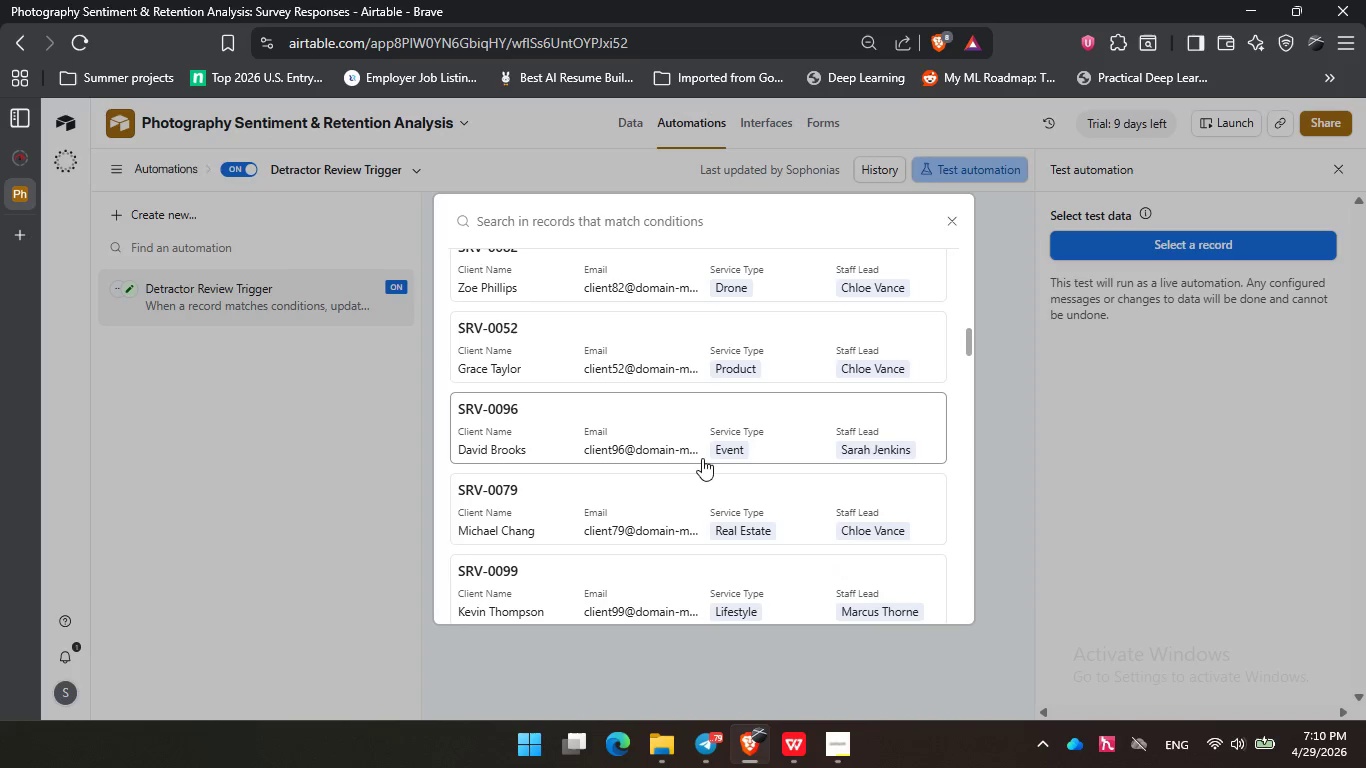 
scroll: coordinate [707, 464], scroll_direction: down, amount: 1.0
 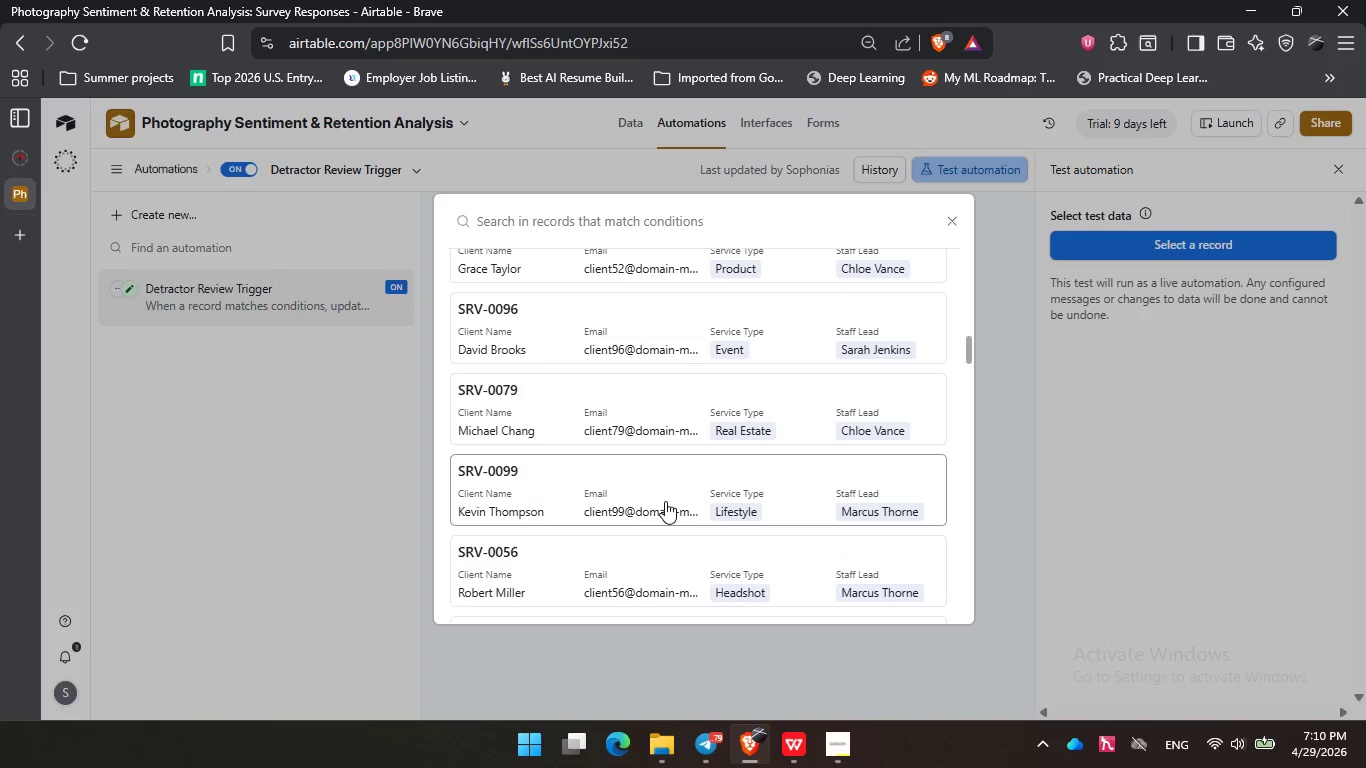 
left_click([665, 501])
 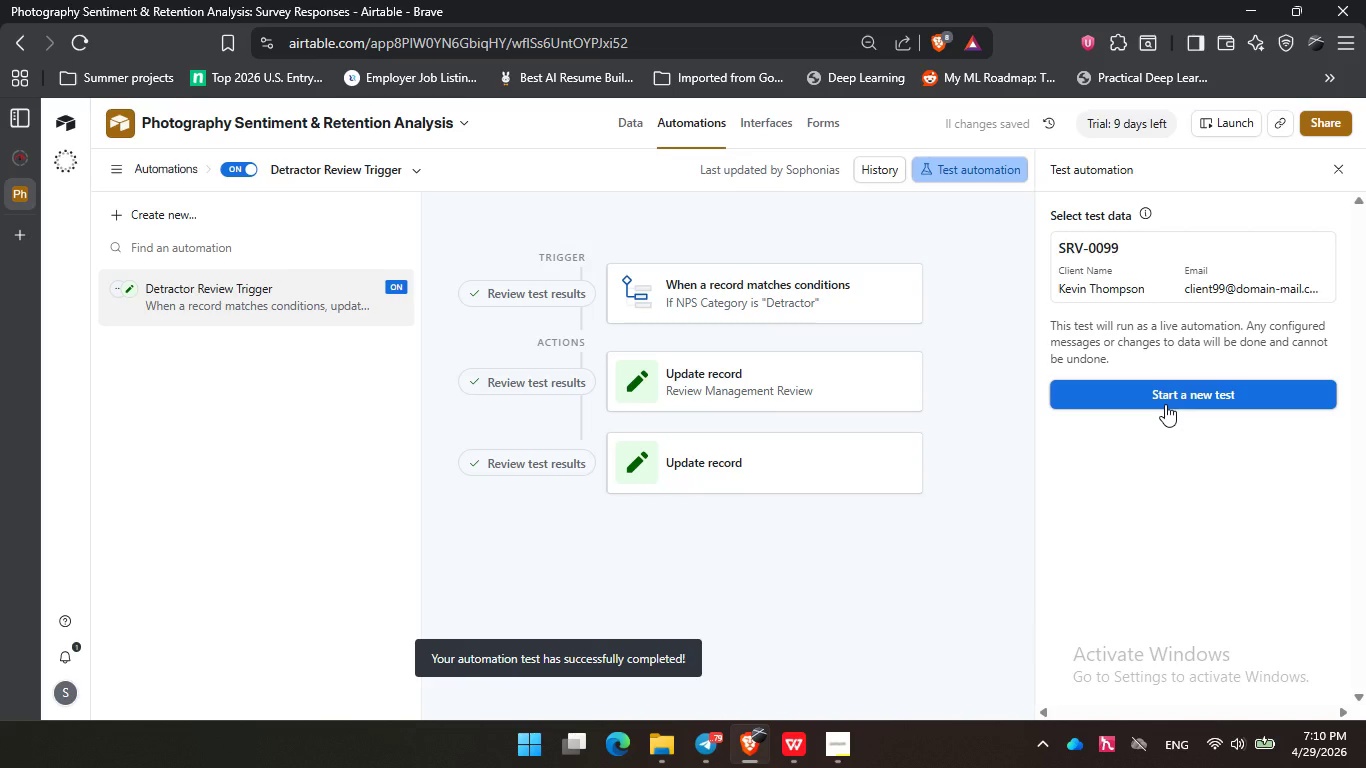 
wait(9.41)
 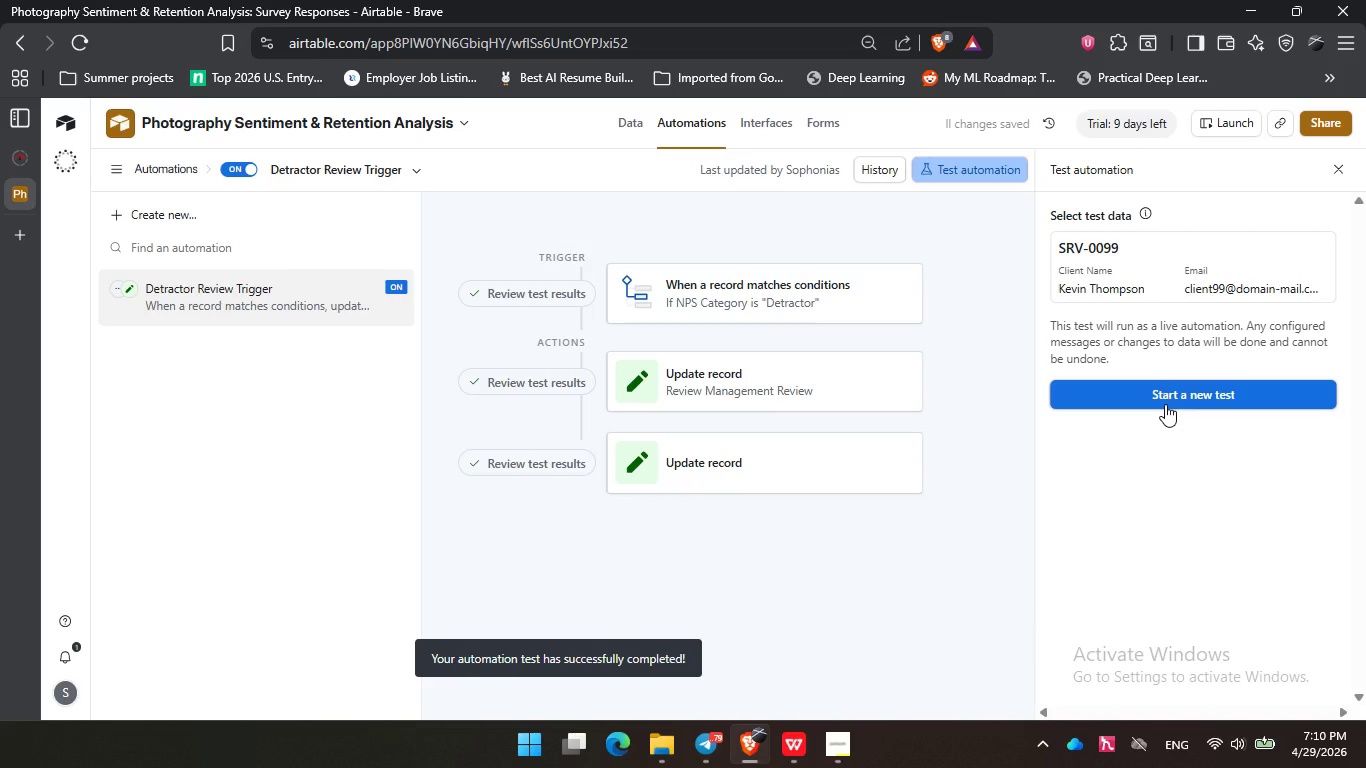 
left_click([1174, 389])
 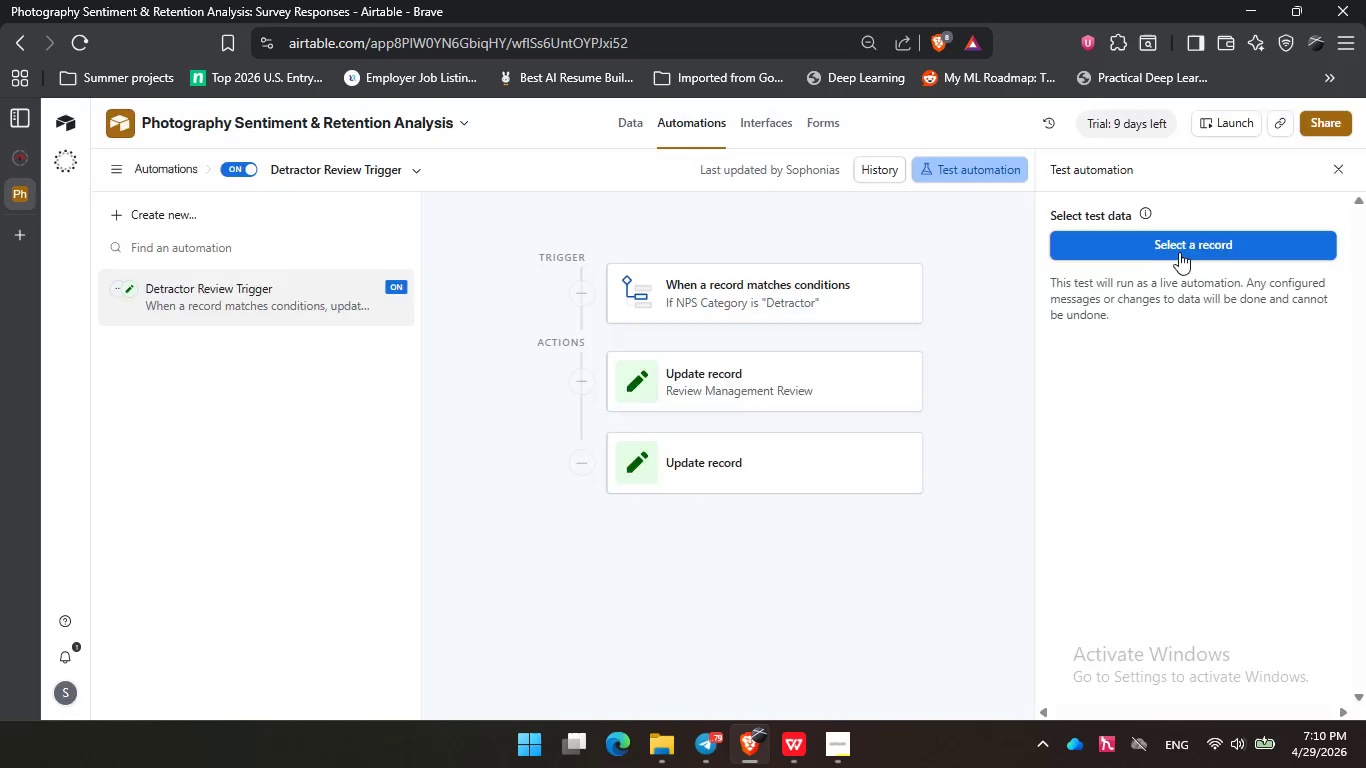 
left_click([1179, 252])
 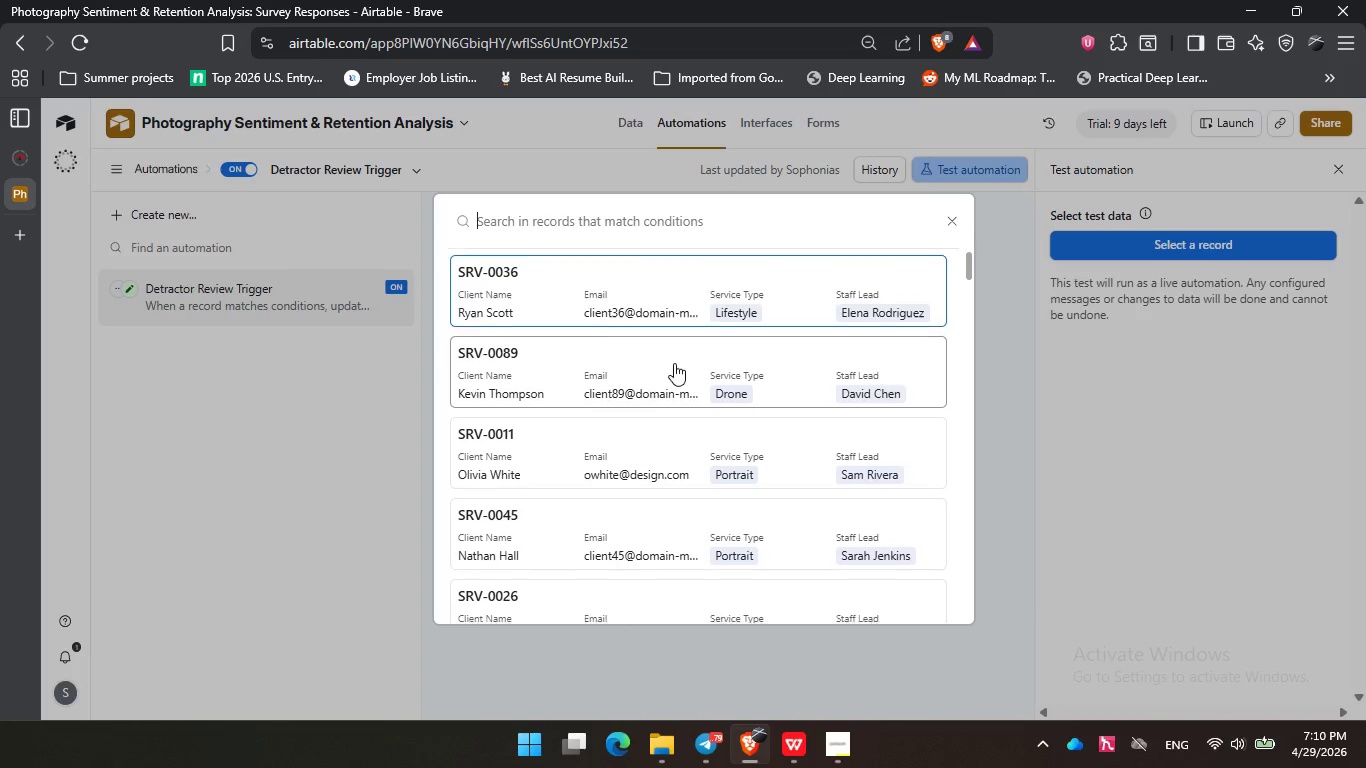 
scroll: coordinate [674, 363], scroll_direction: down, amount: 21.0
 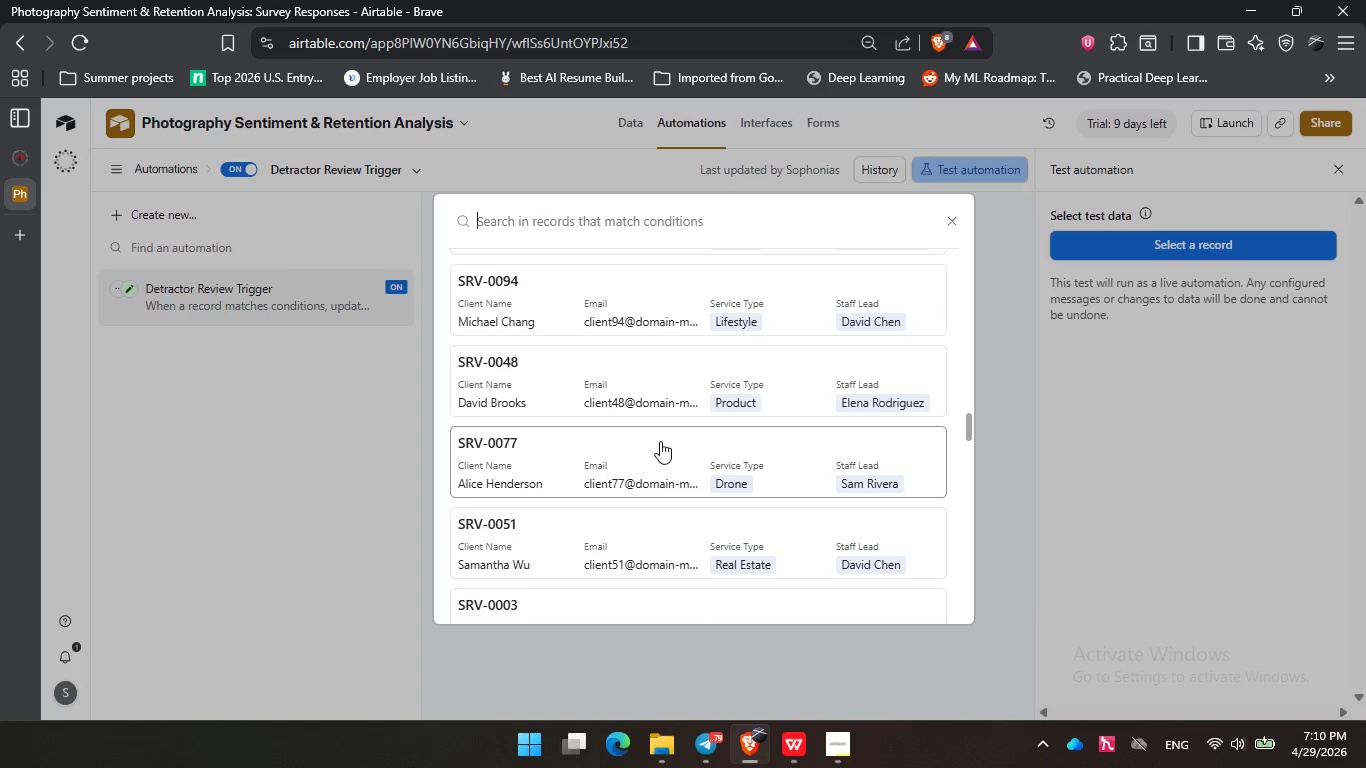 
scroll: coordinate [659, 423], scroll_direction: up, amount: 9.0
 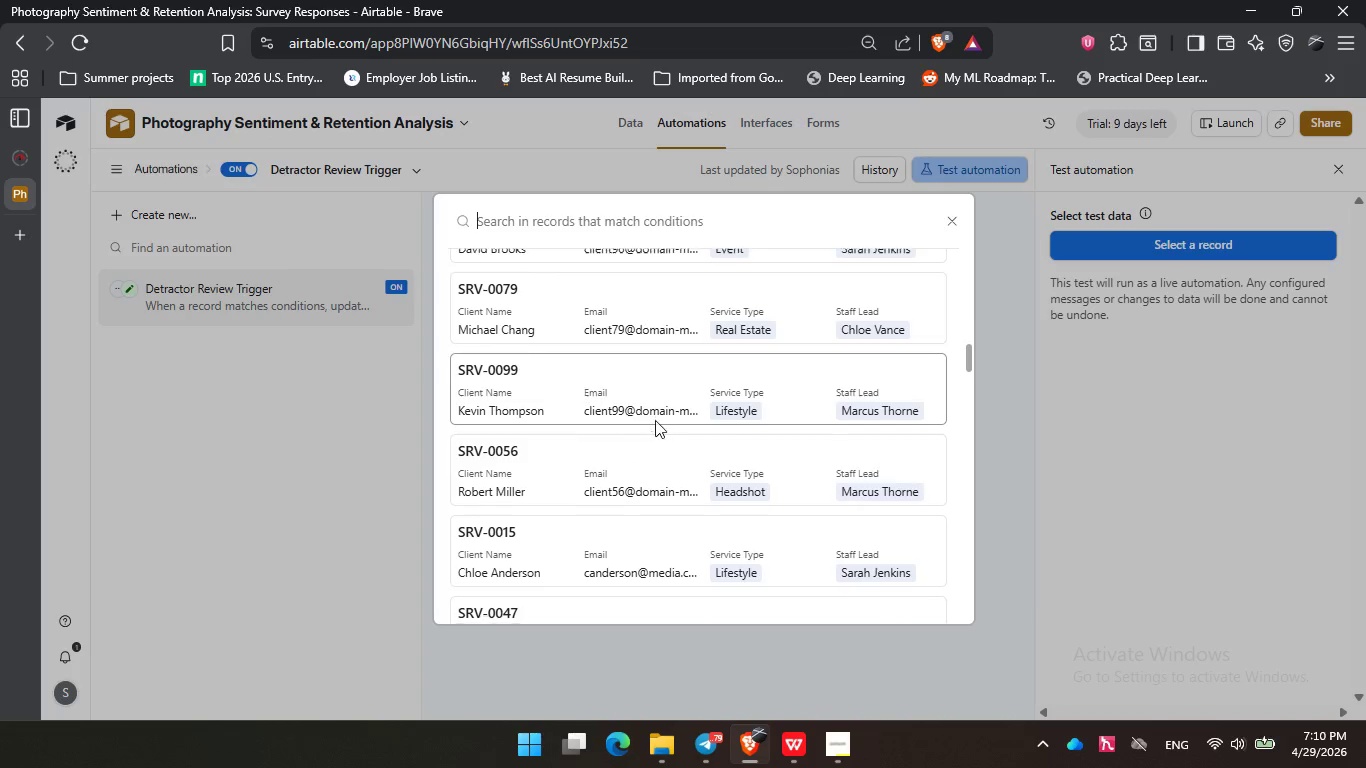 
scroll: coordinate [655, 420], scroll_direction: down, amount: 1.0
 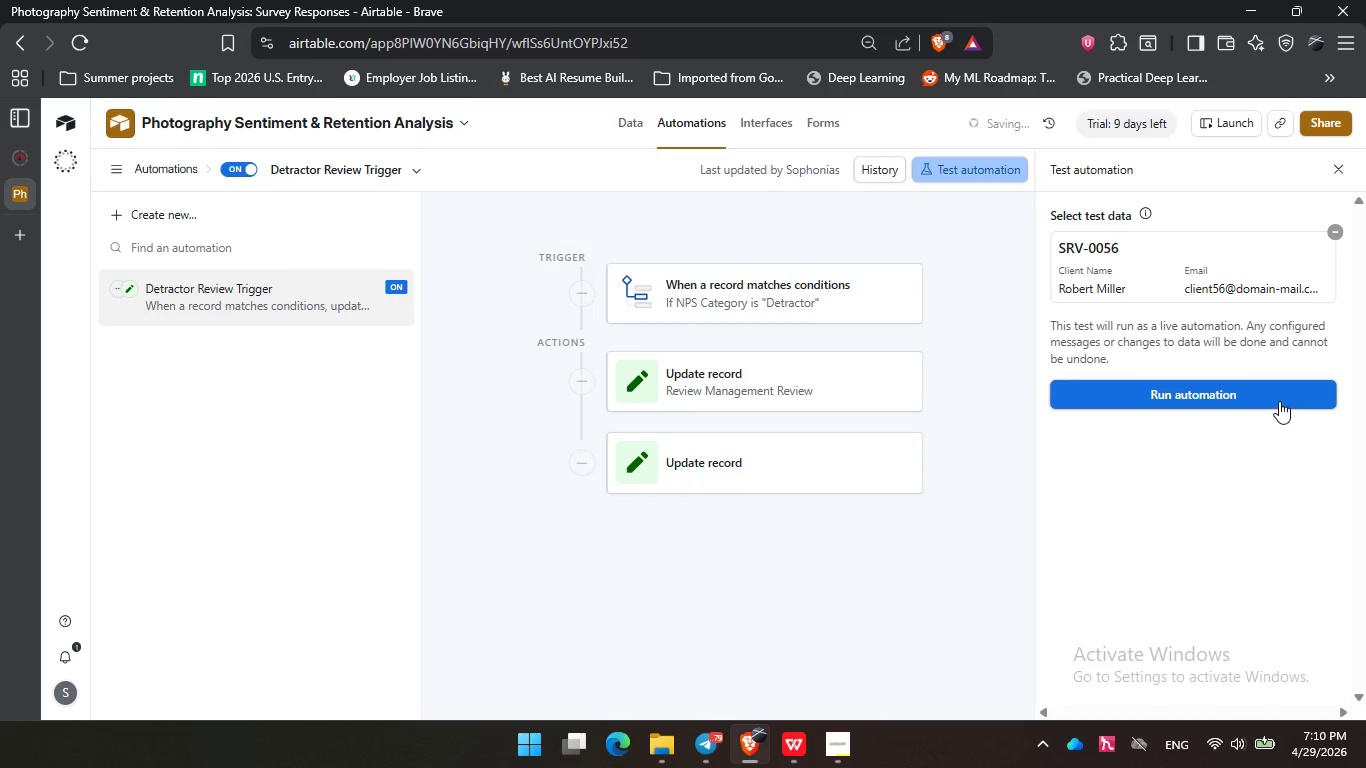 
left_click([1222, 396])
 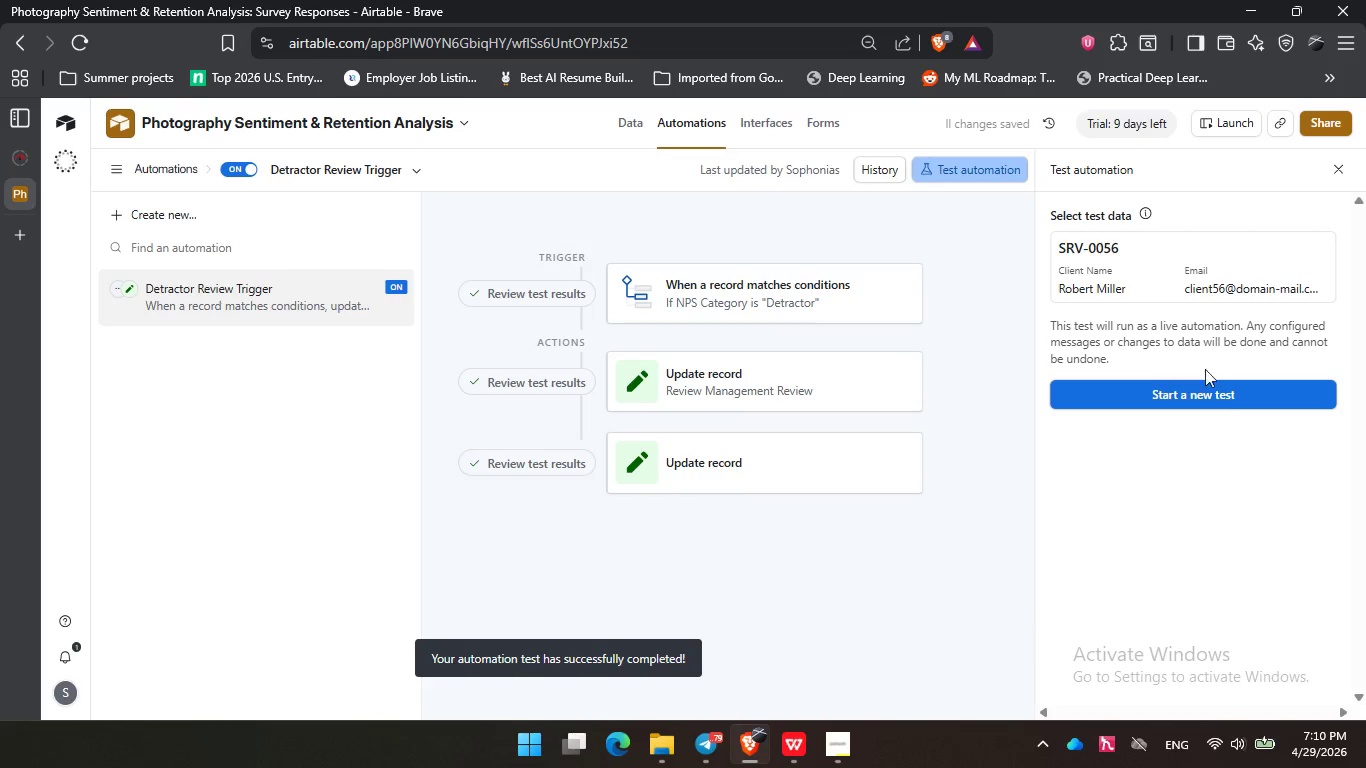 
wait(5.11)
 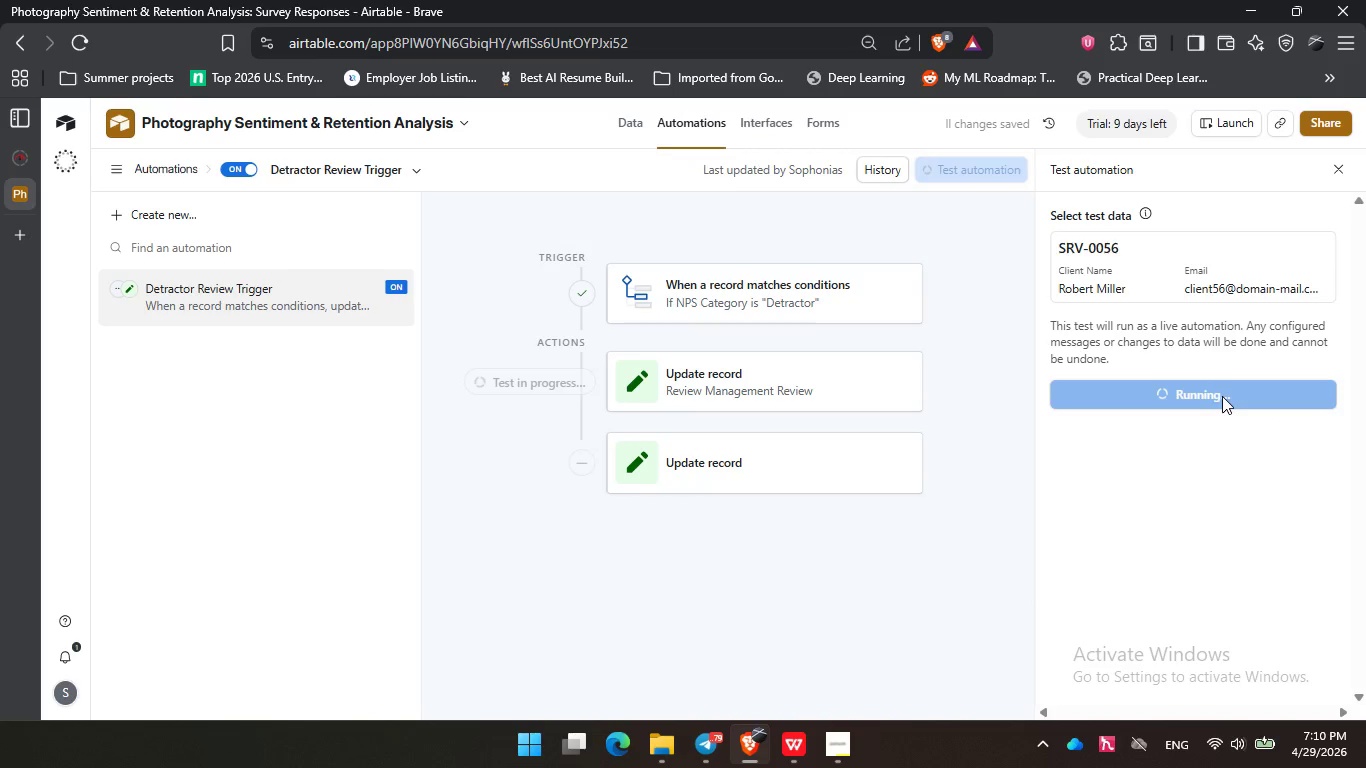 
left_click([1159, 246])
 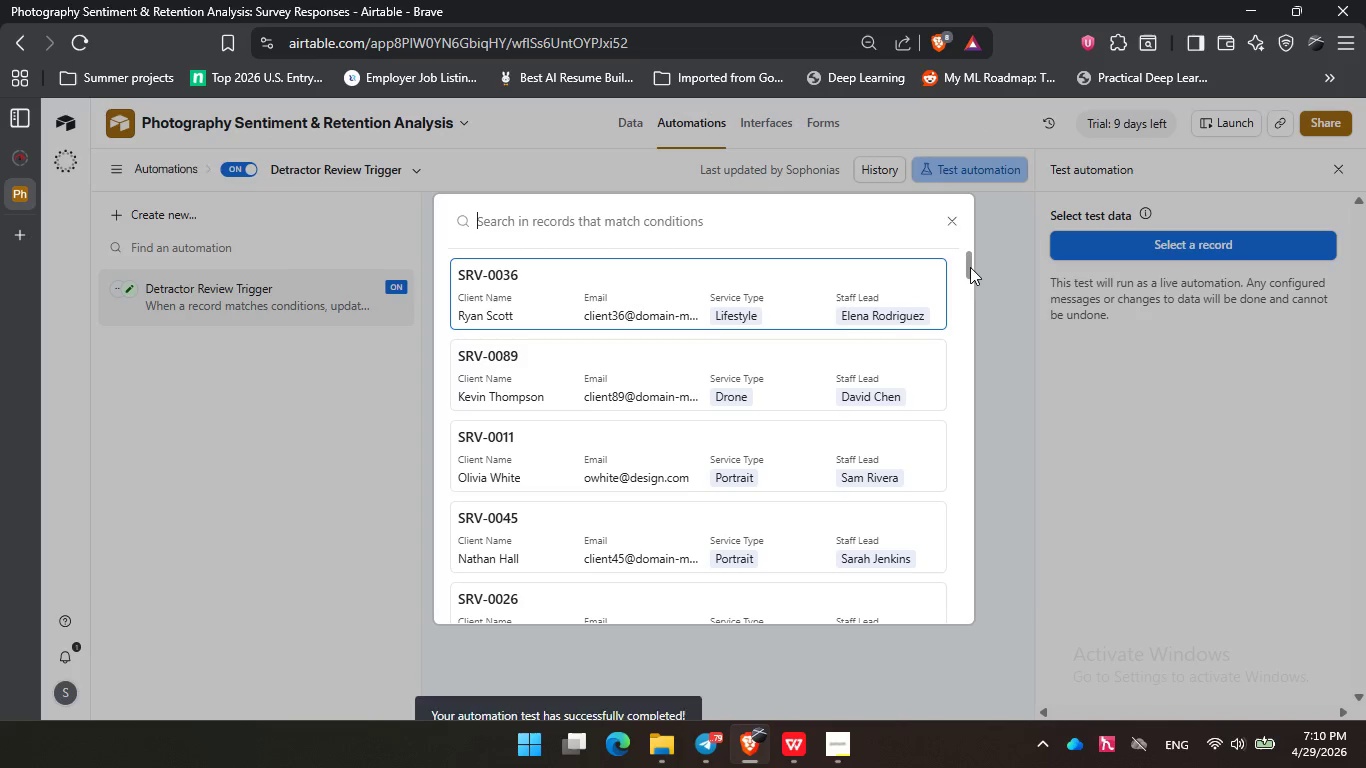 
left_click_drag(start_coordinate=[970, 267], to_coordinate=[959, 646])
 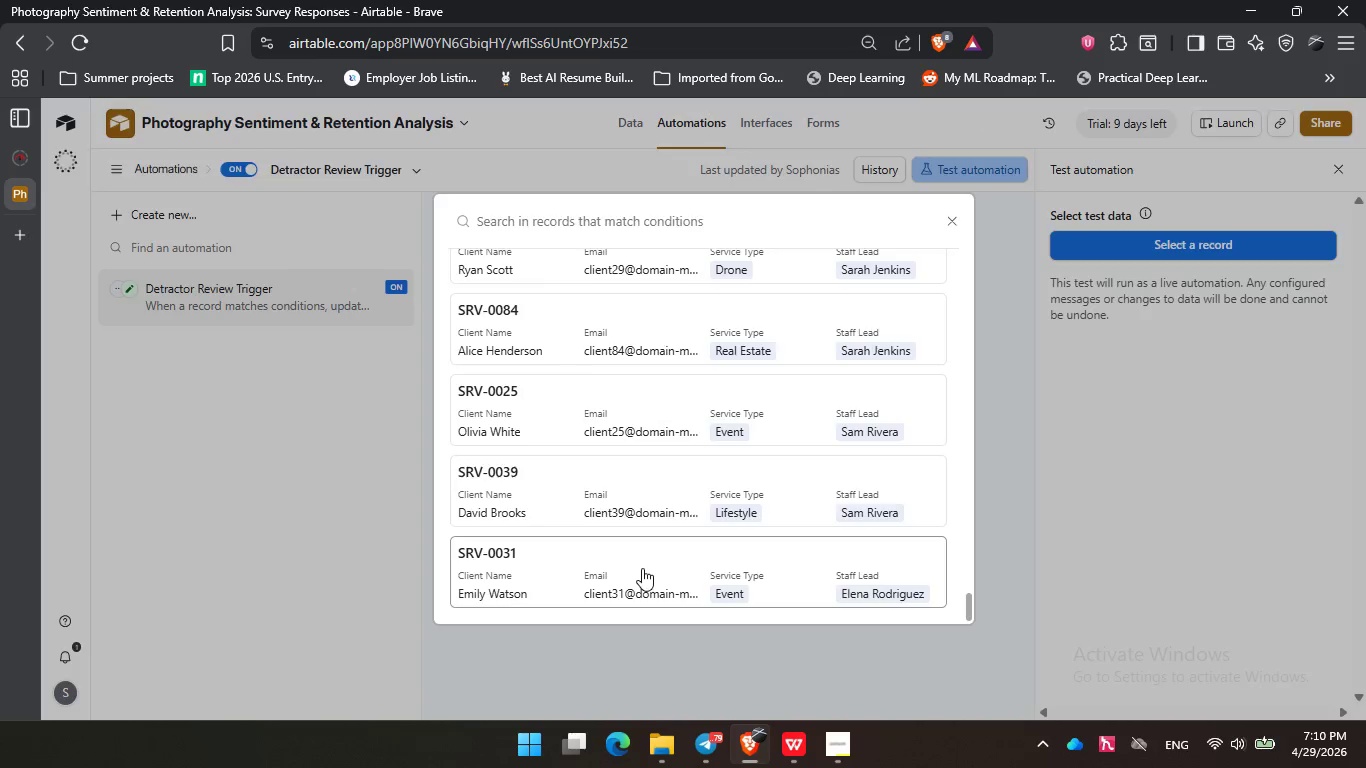 
left_click([642, 568])
 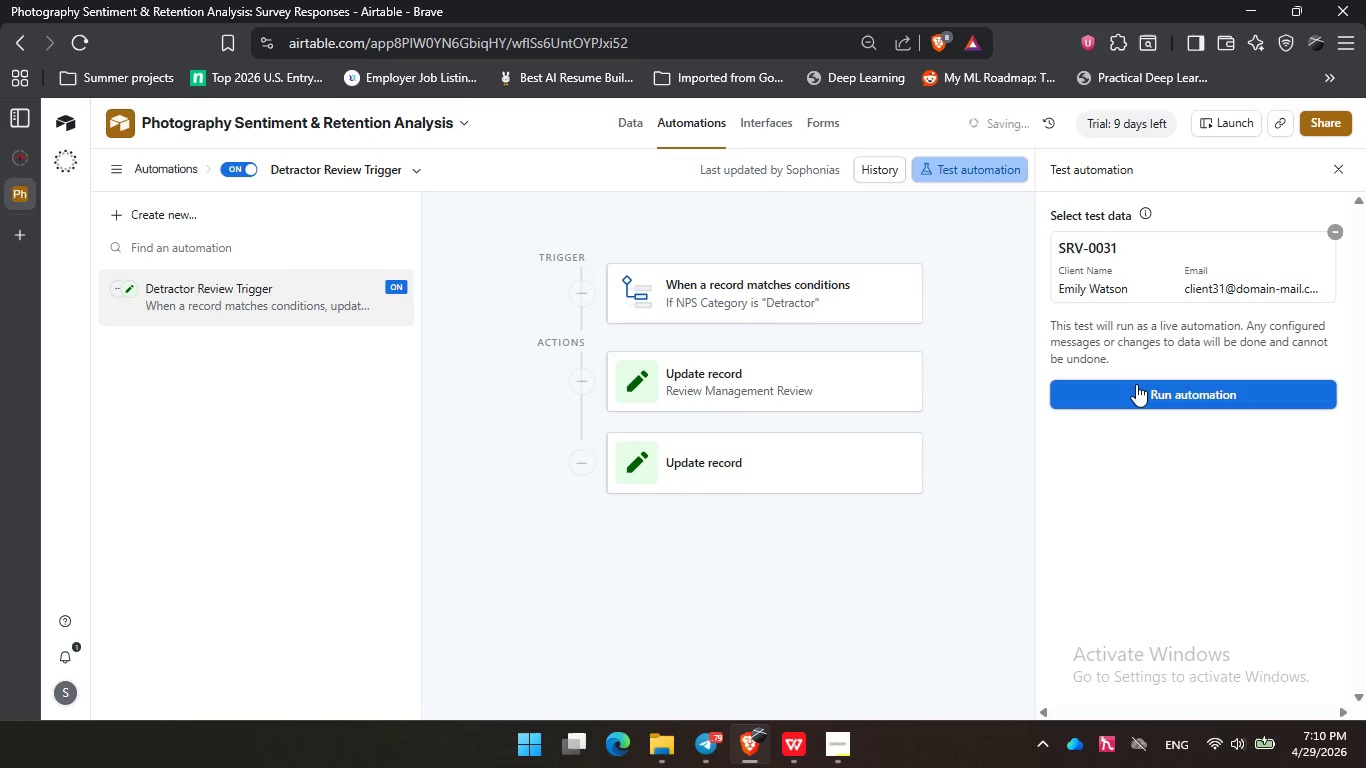 
left_click([1136, 384])
 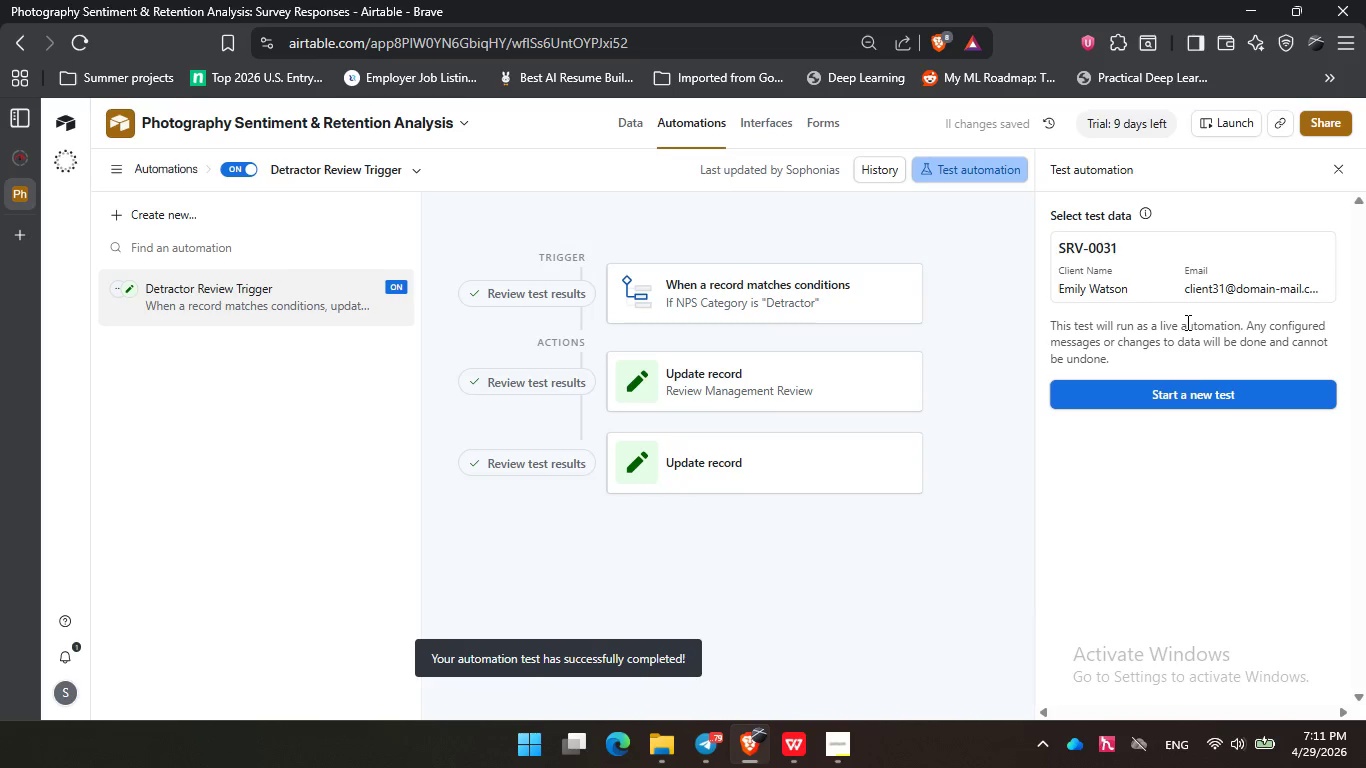 
left_click([1202, 398])
 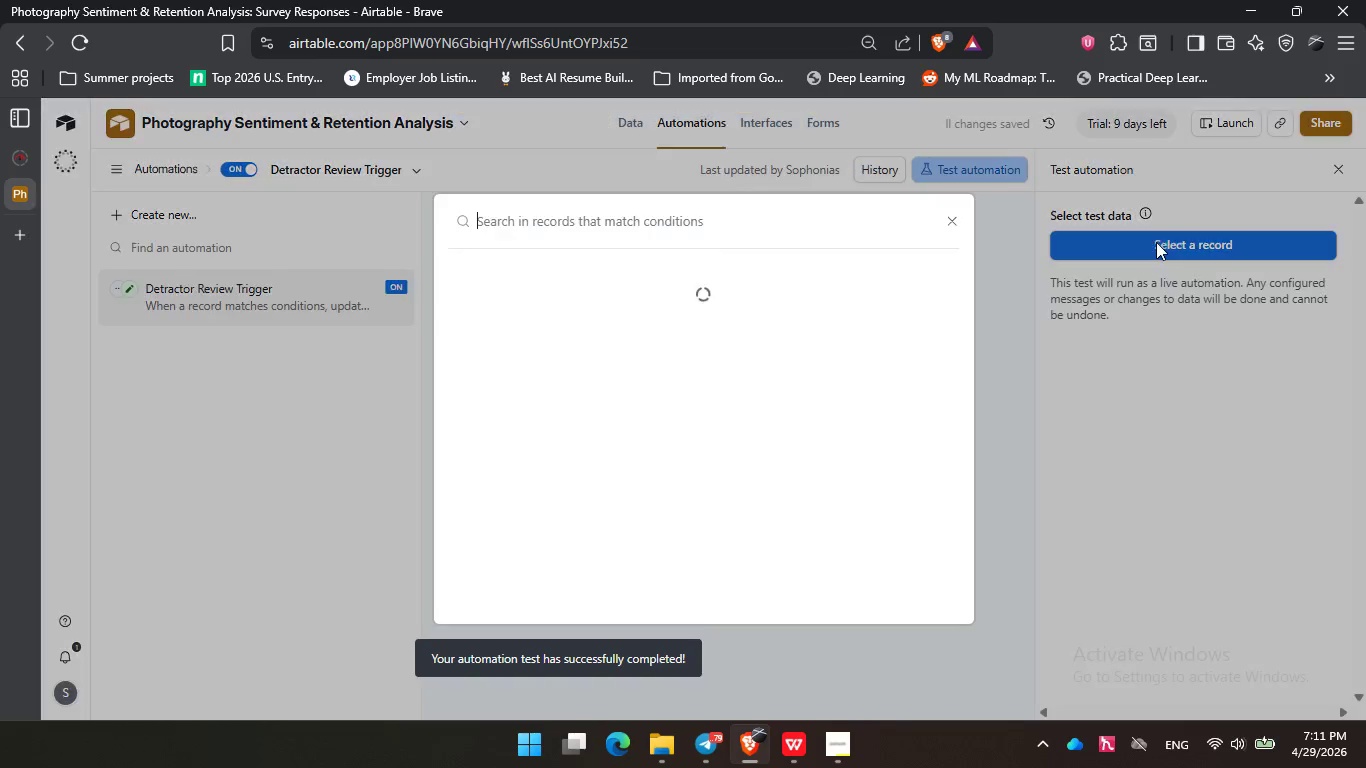 
left_click([1156, 246])
 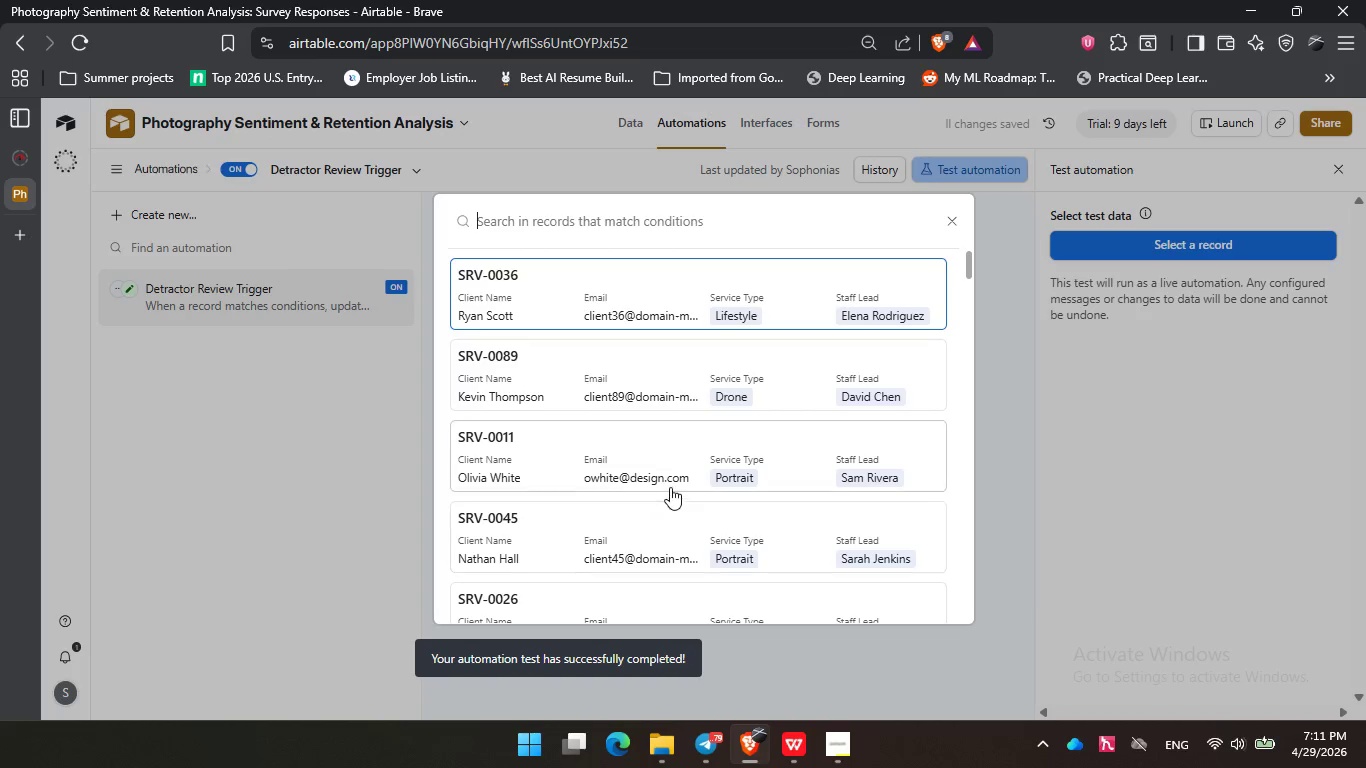 
scroll: coordinate [670, 487], scroll_direction: down, amount: 19.0
 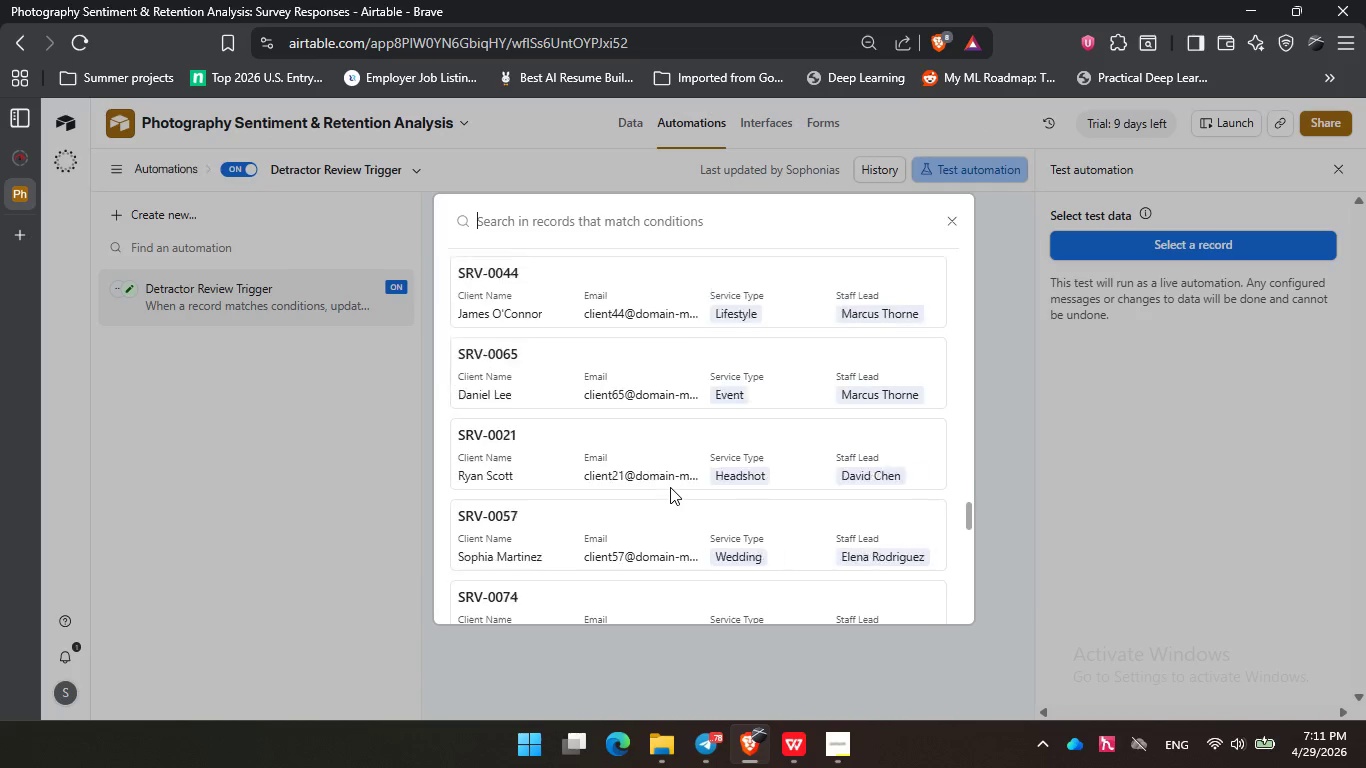 
scroll: coordinate [649, 432], scroll_direction: up, amount: 9.0
 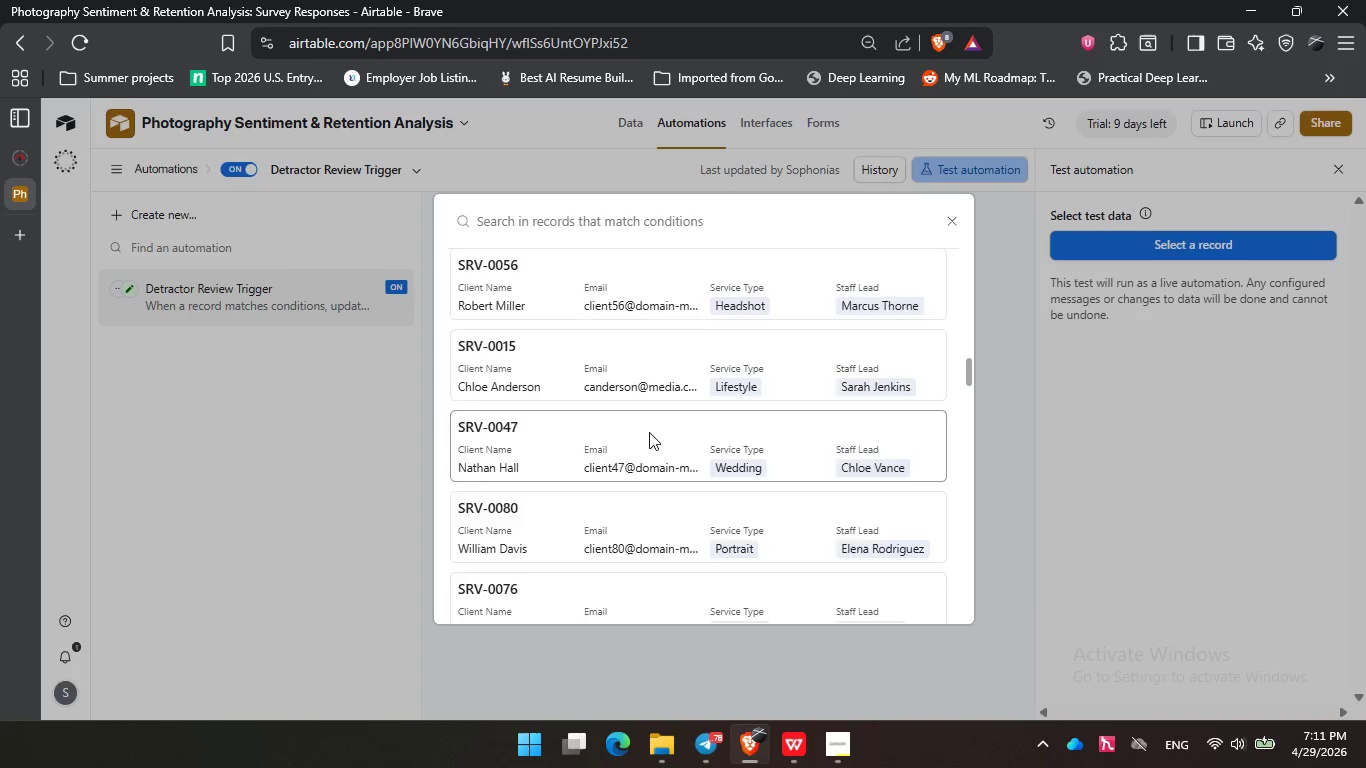 
scroll: coordinate [664, 472], scroll_direction: down, amount: 2.0
 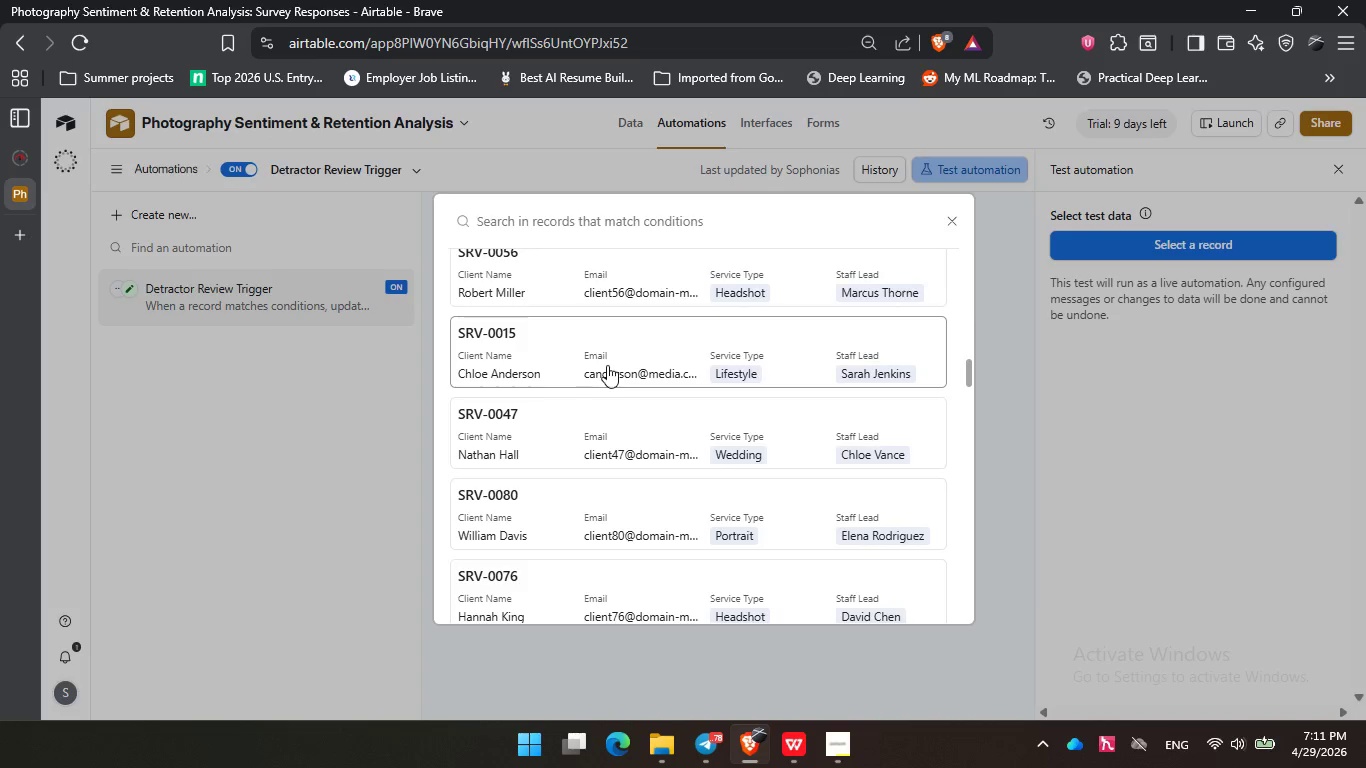 
left_click([607, 365])
 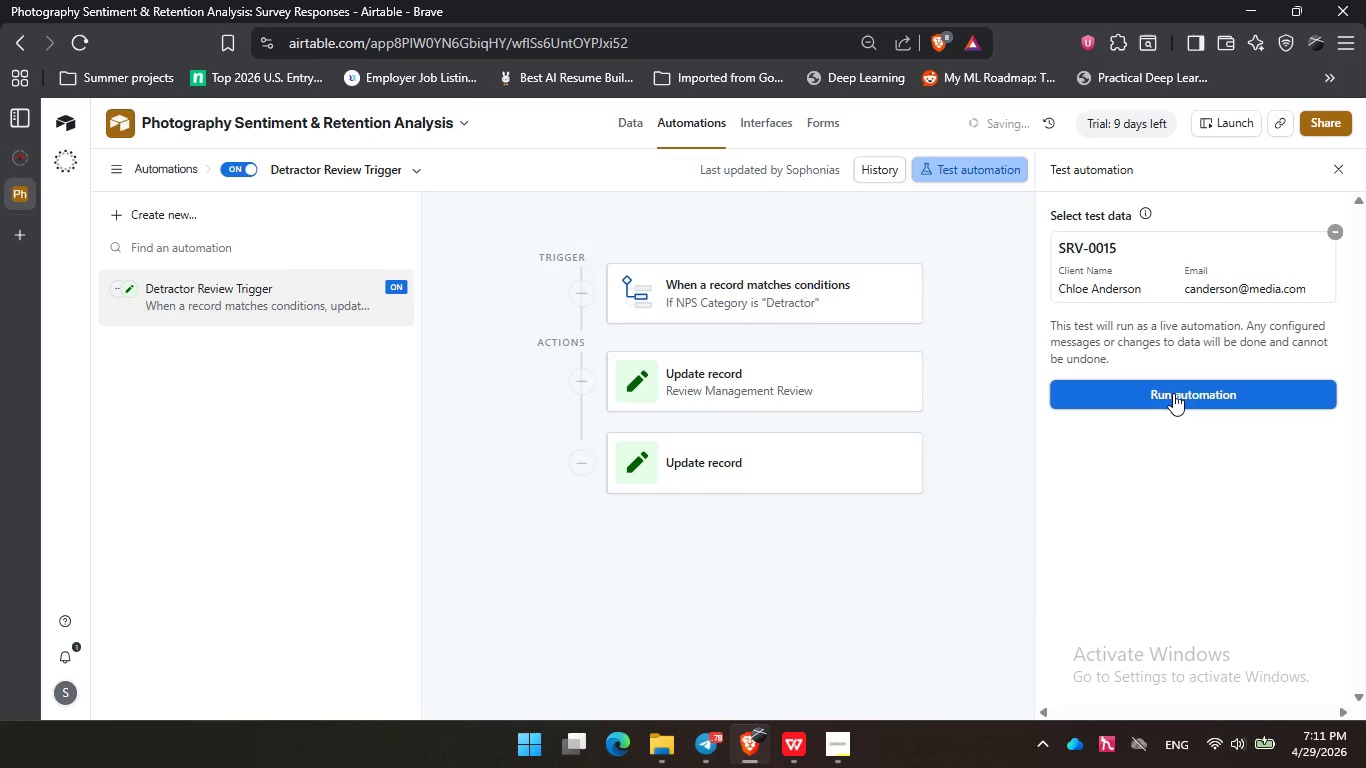 
left_click([1173, 393])
 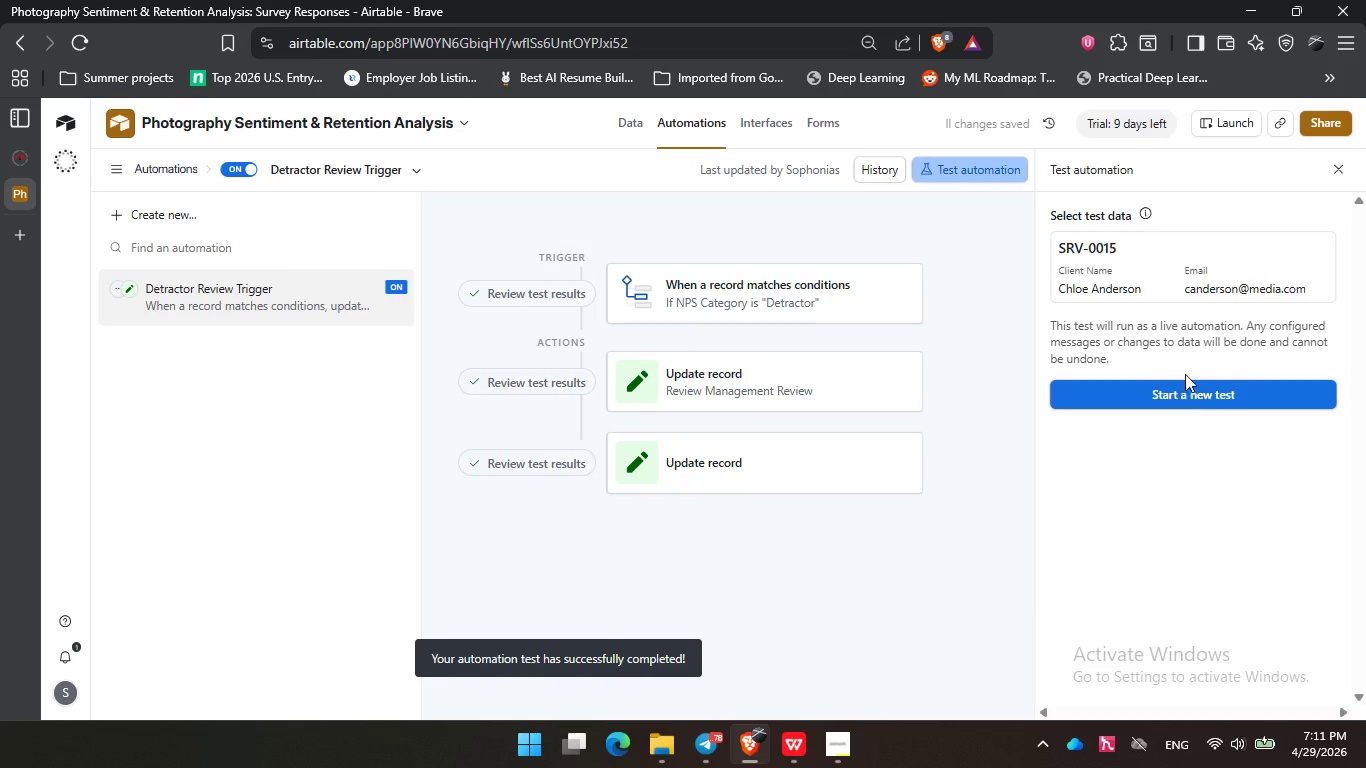 
wait(5.81)
 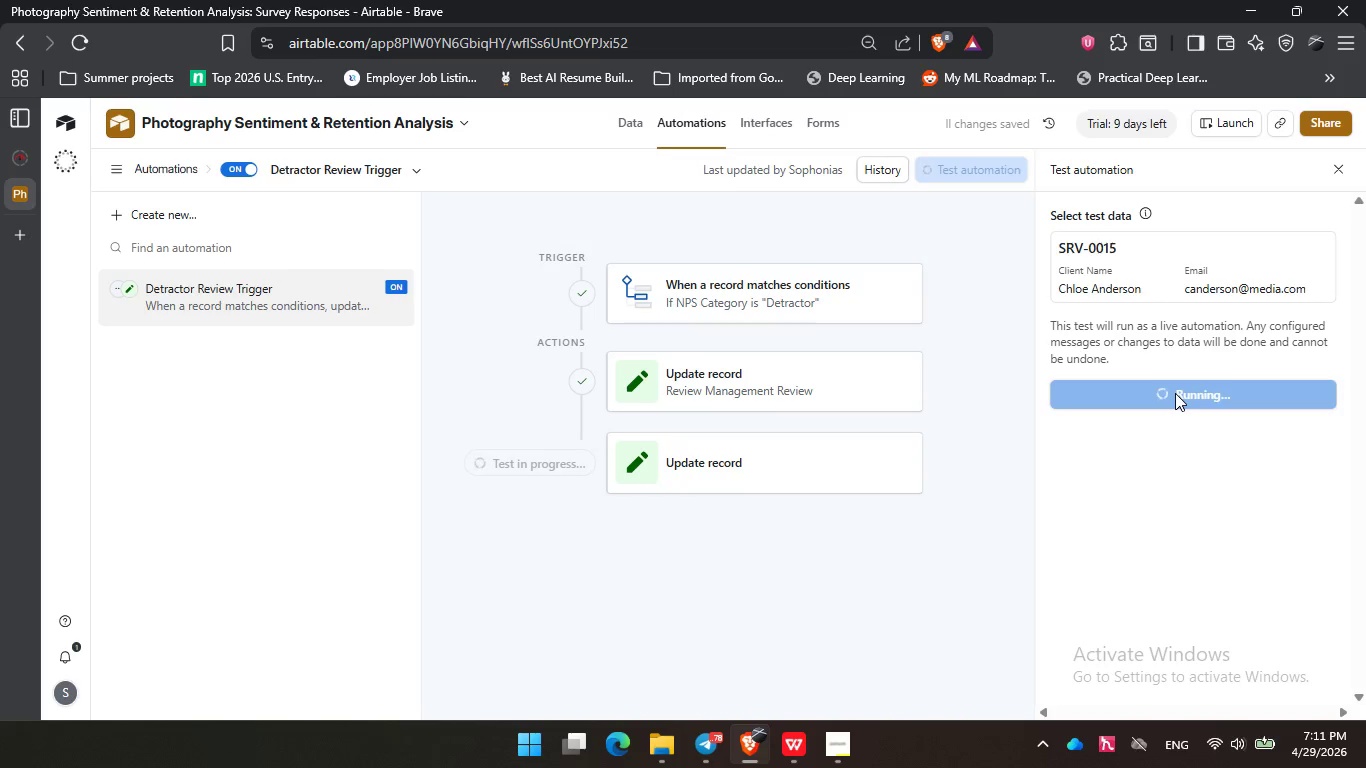 
left_click([1196, 388])
 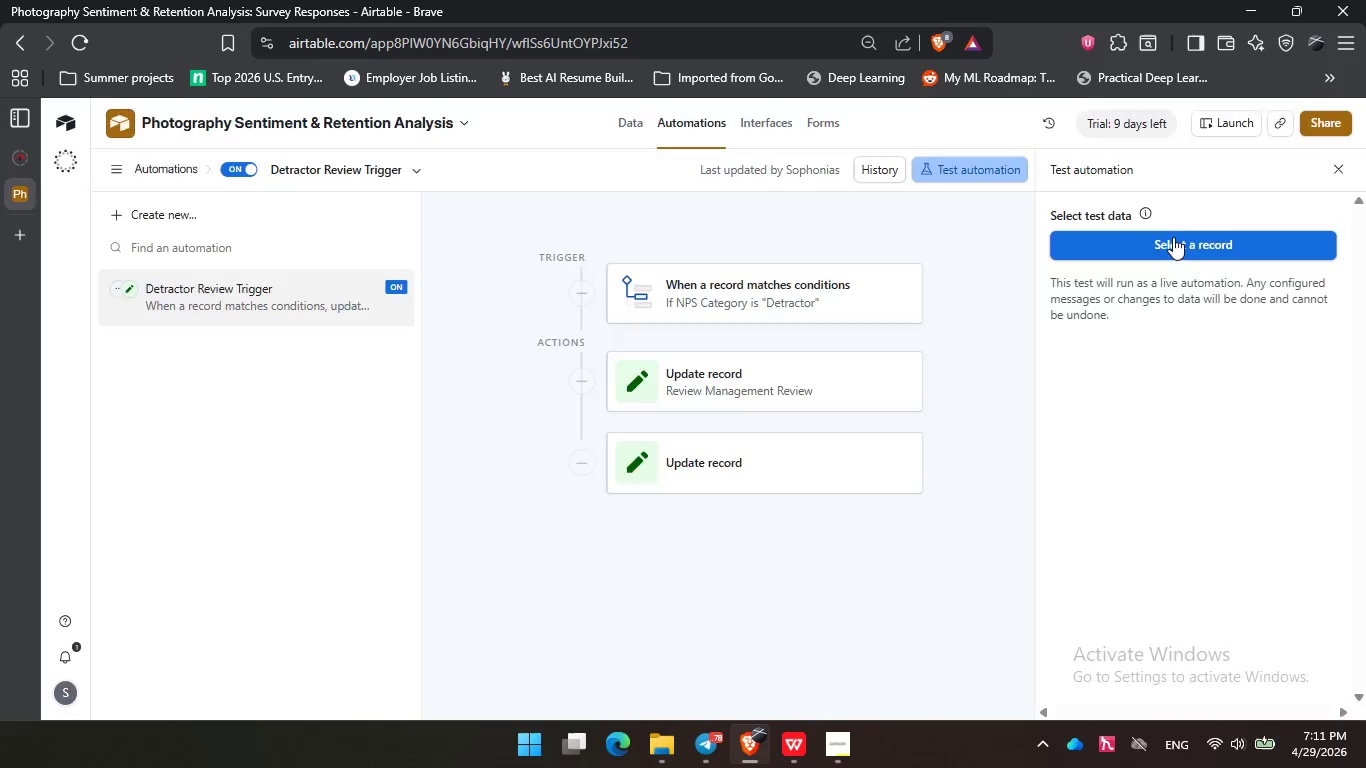 
left_click([1173, 237])
 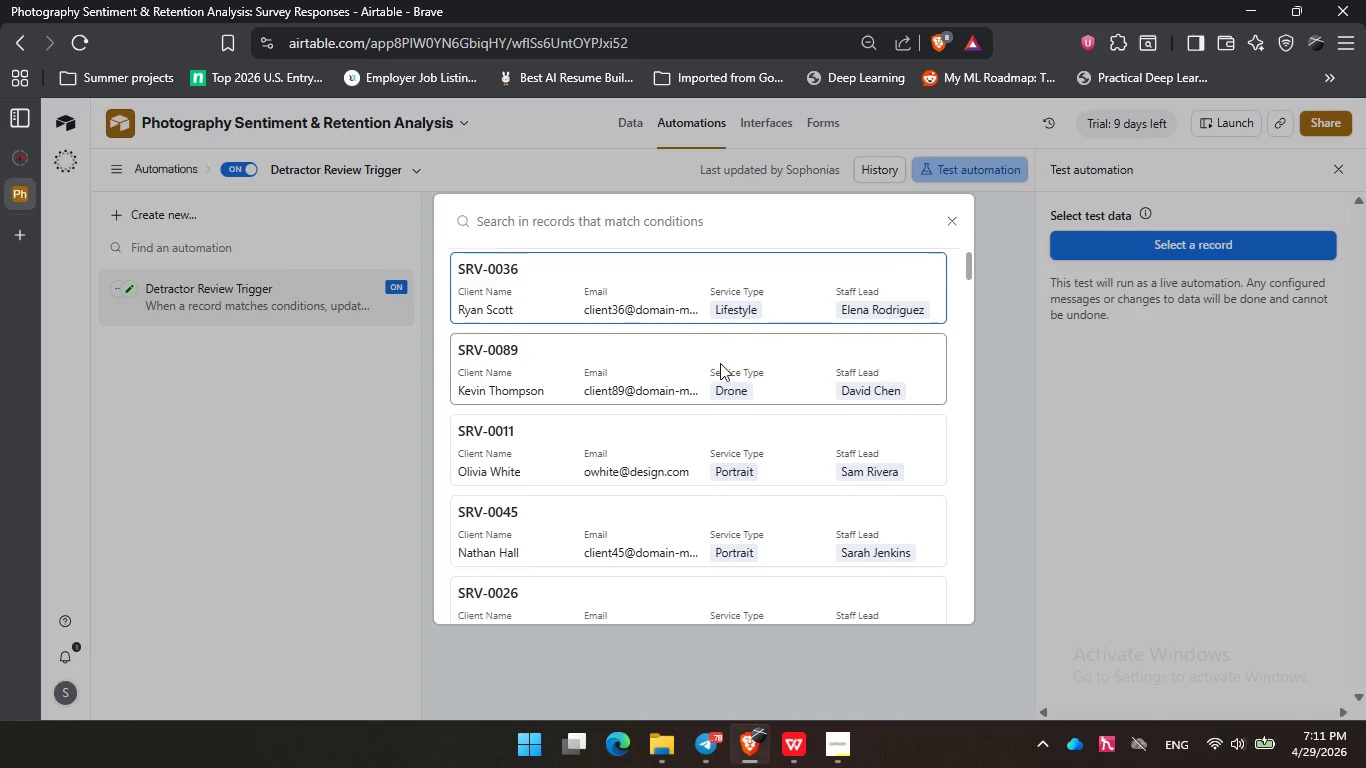 
scroll: coordinate [720, 363], scroll_direction: down, amount: 23.0
 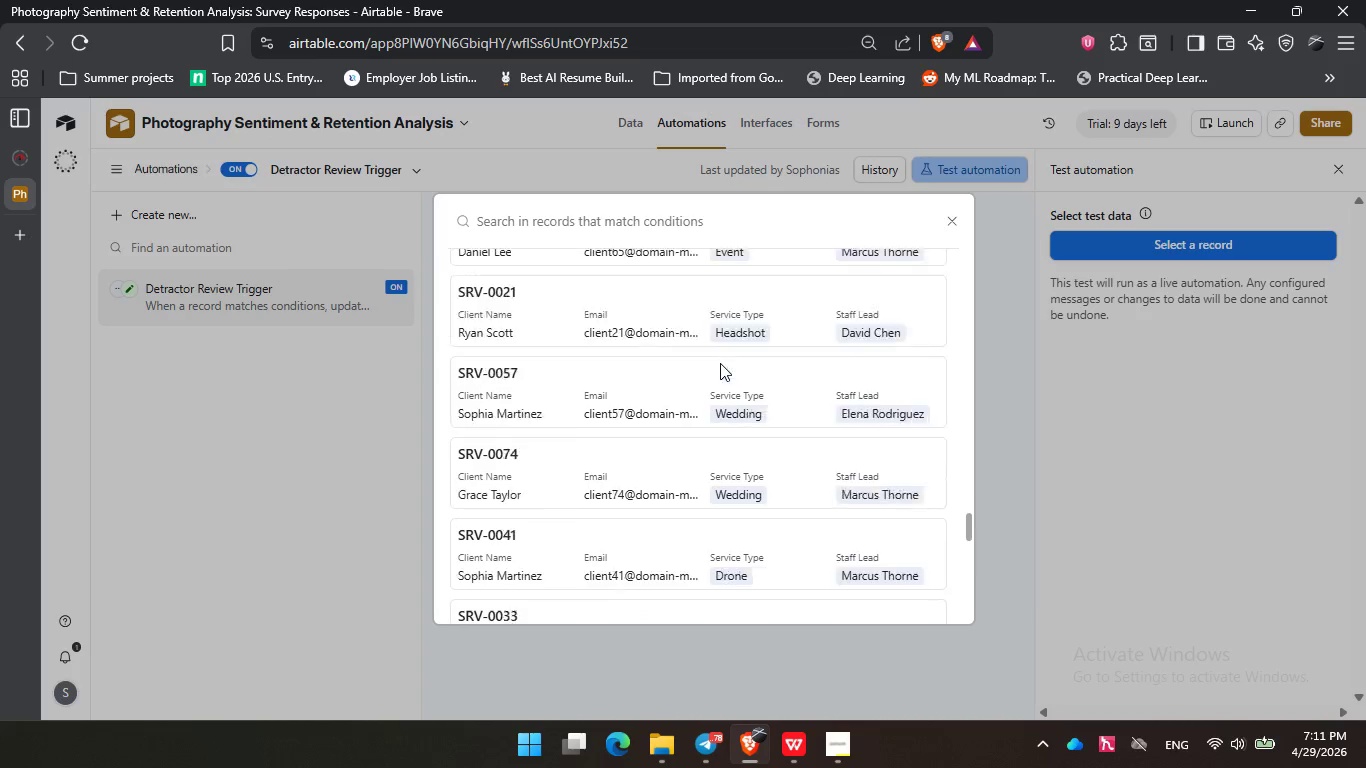 
scroll: coordinate [720, 363], scroll_direction: up, amount: 10.0
 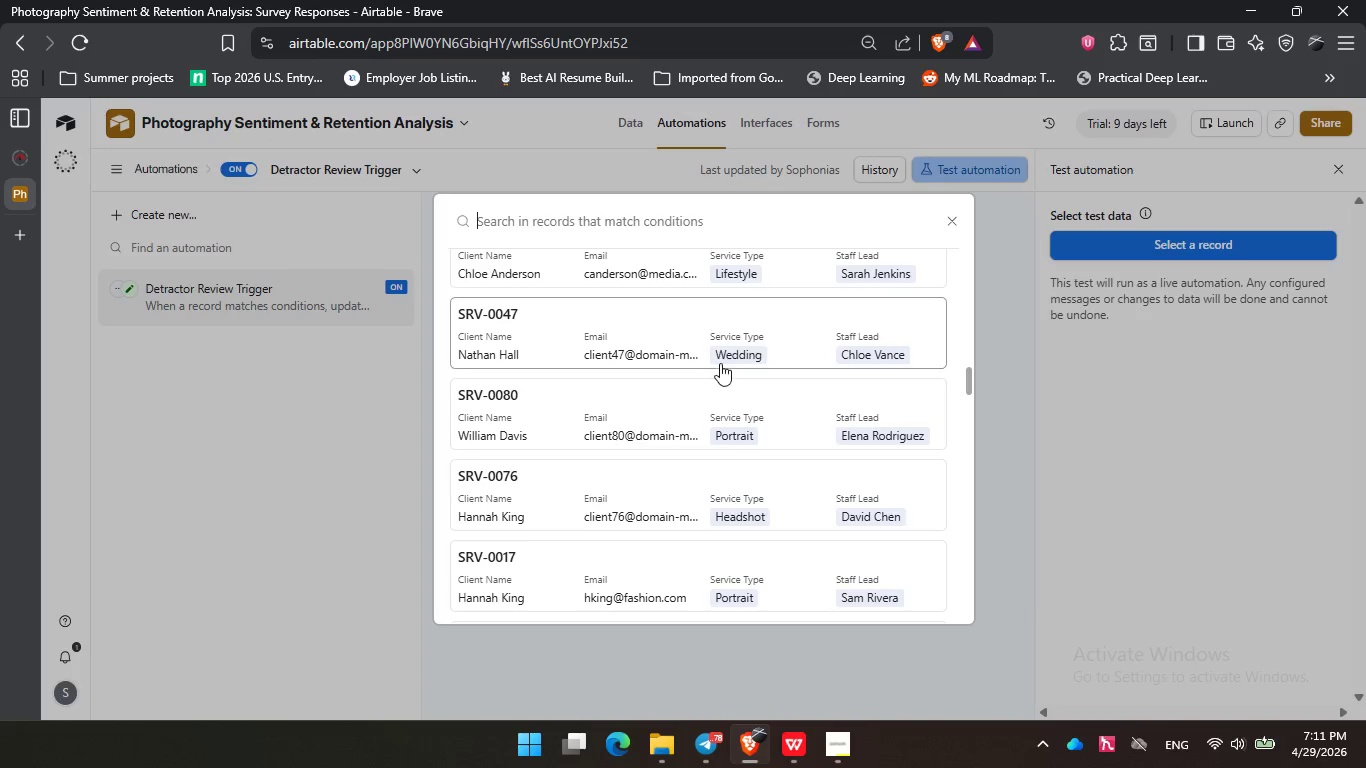 
scroll: coordinate [720, 363], scroll_direction: down, amount: 2.0
 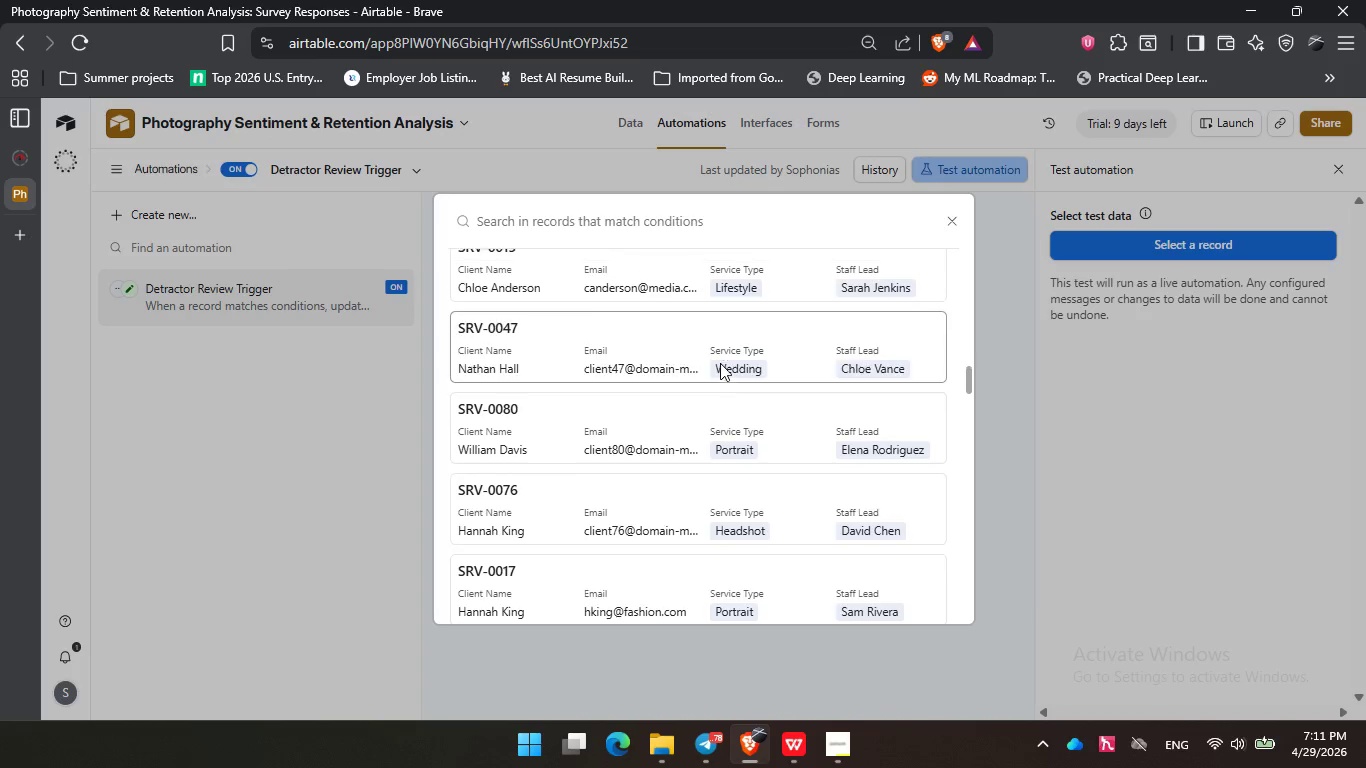 
scroll: coordinate [720, 363], scroll_direction: up, amount: 1.0
 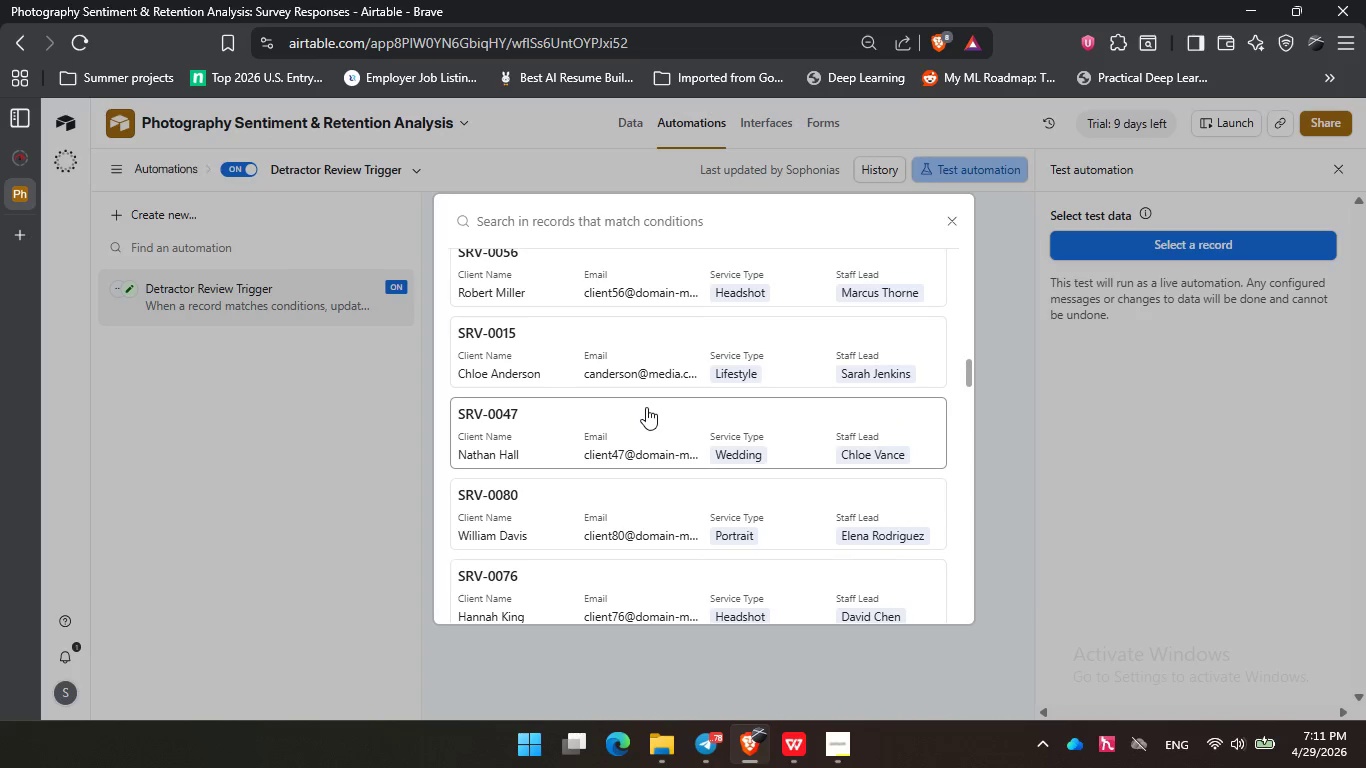 
left_click([646, 407])
 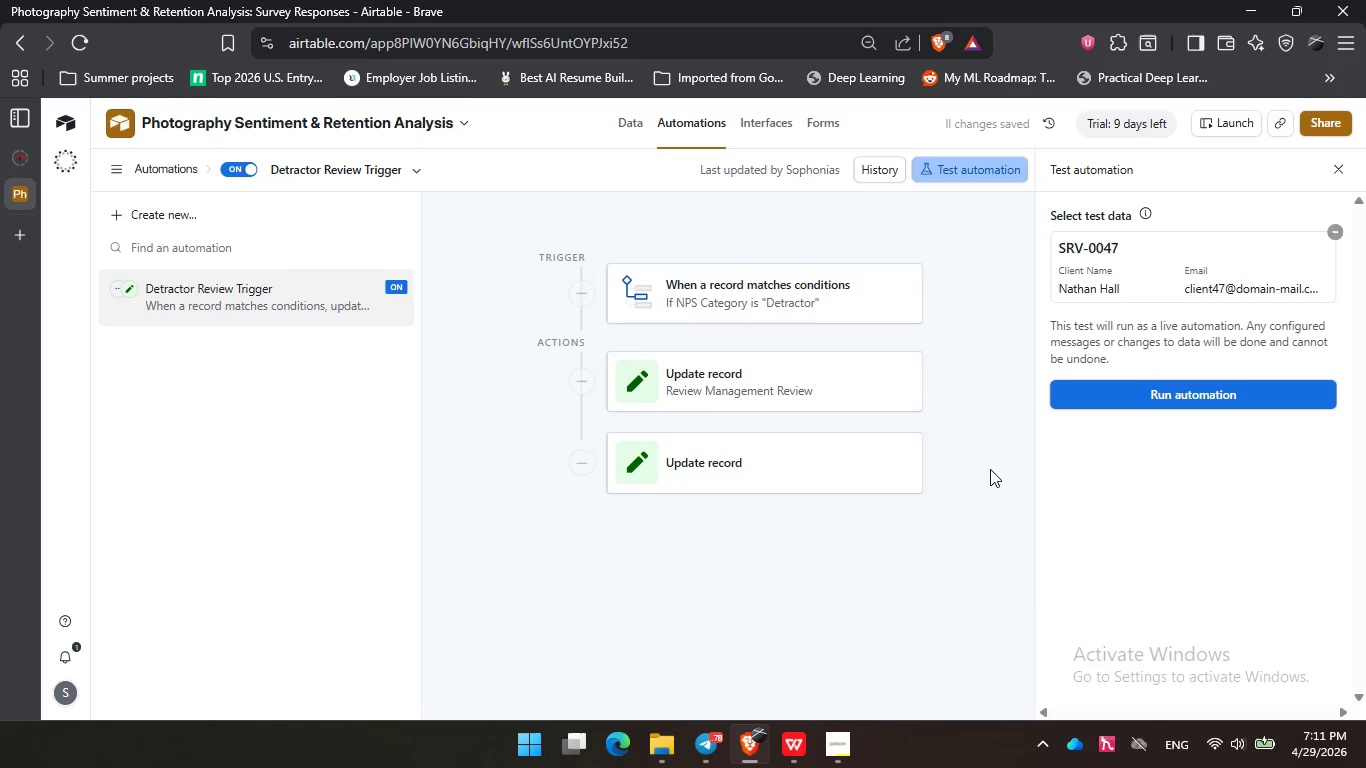 
left_click([1180, 392])
 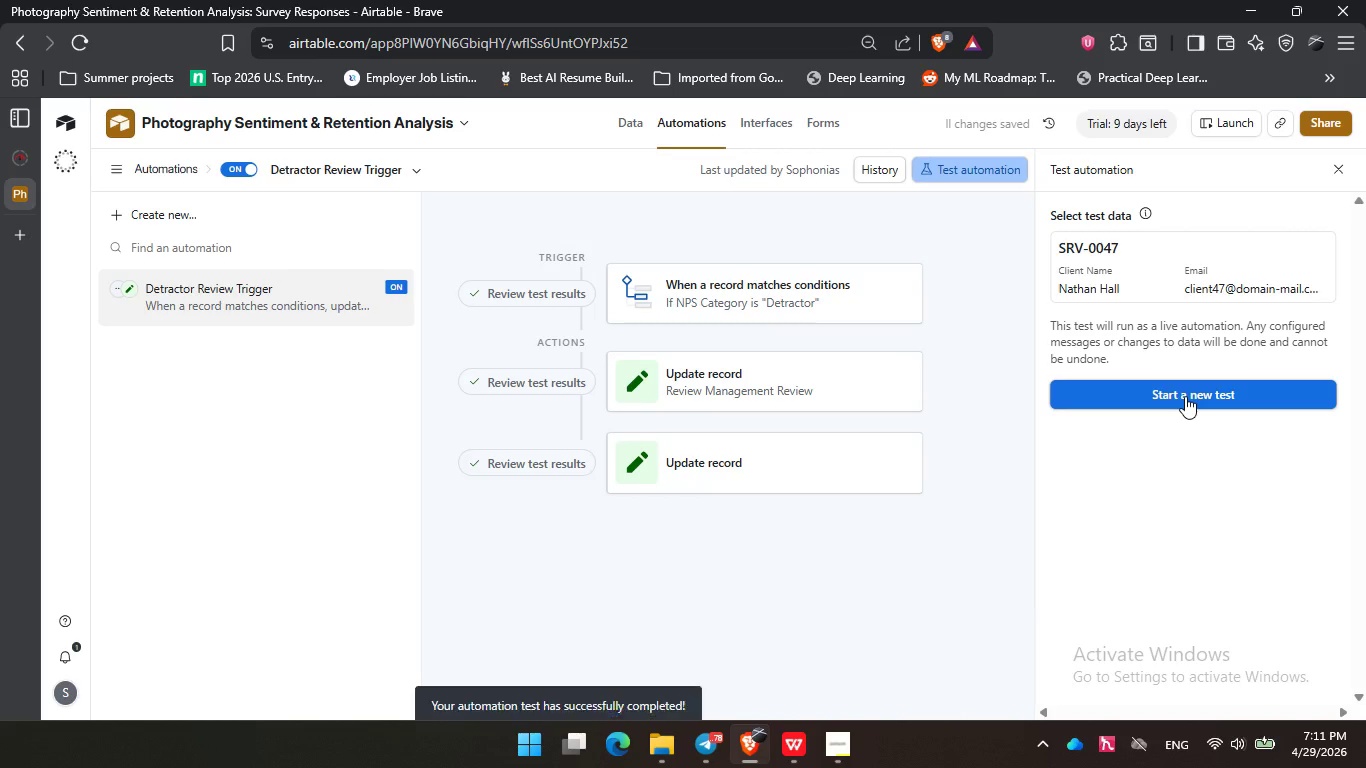 
wait(10.38)
 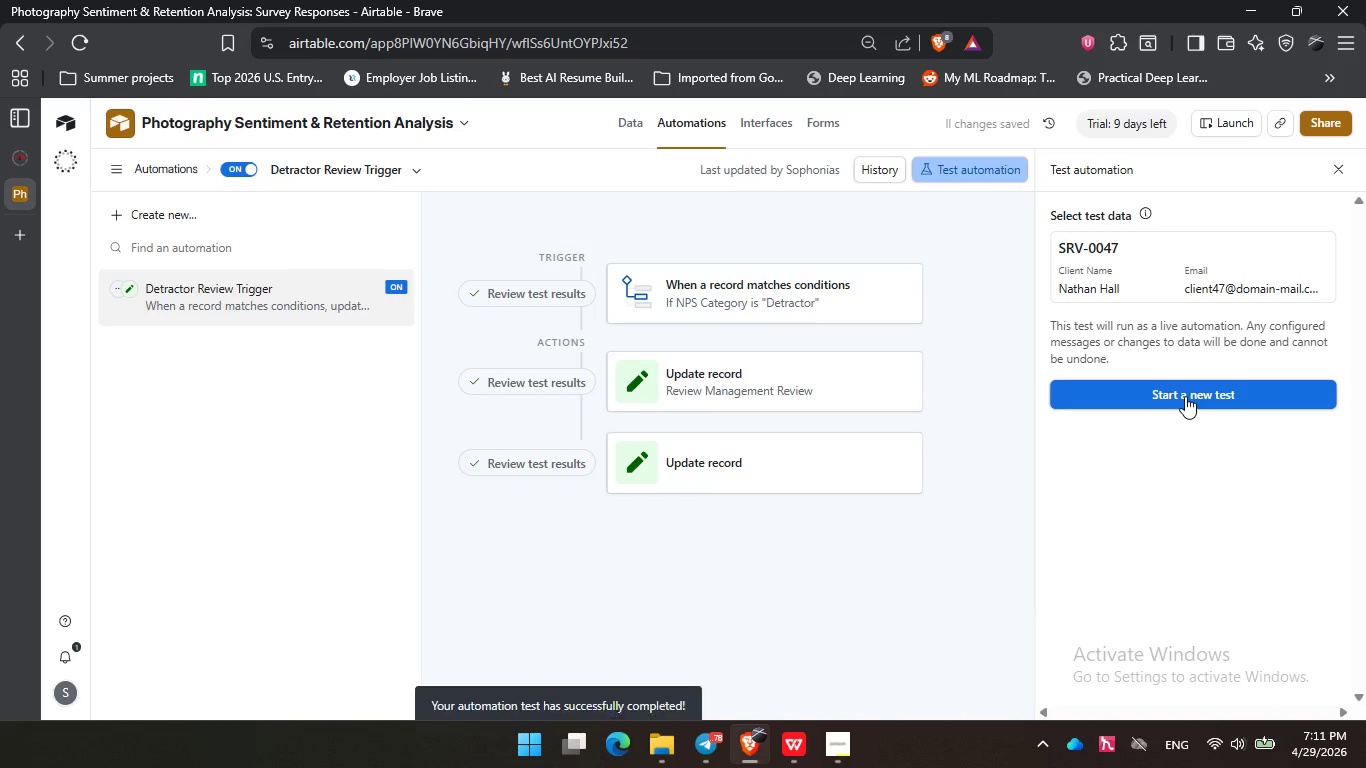 
left_click([1185, 396])
 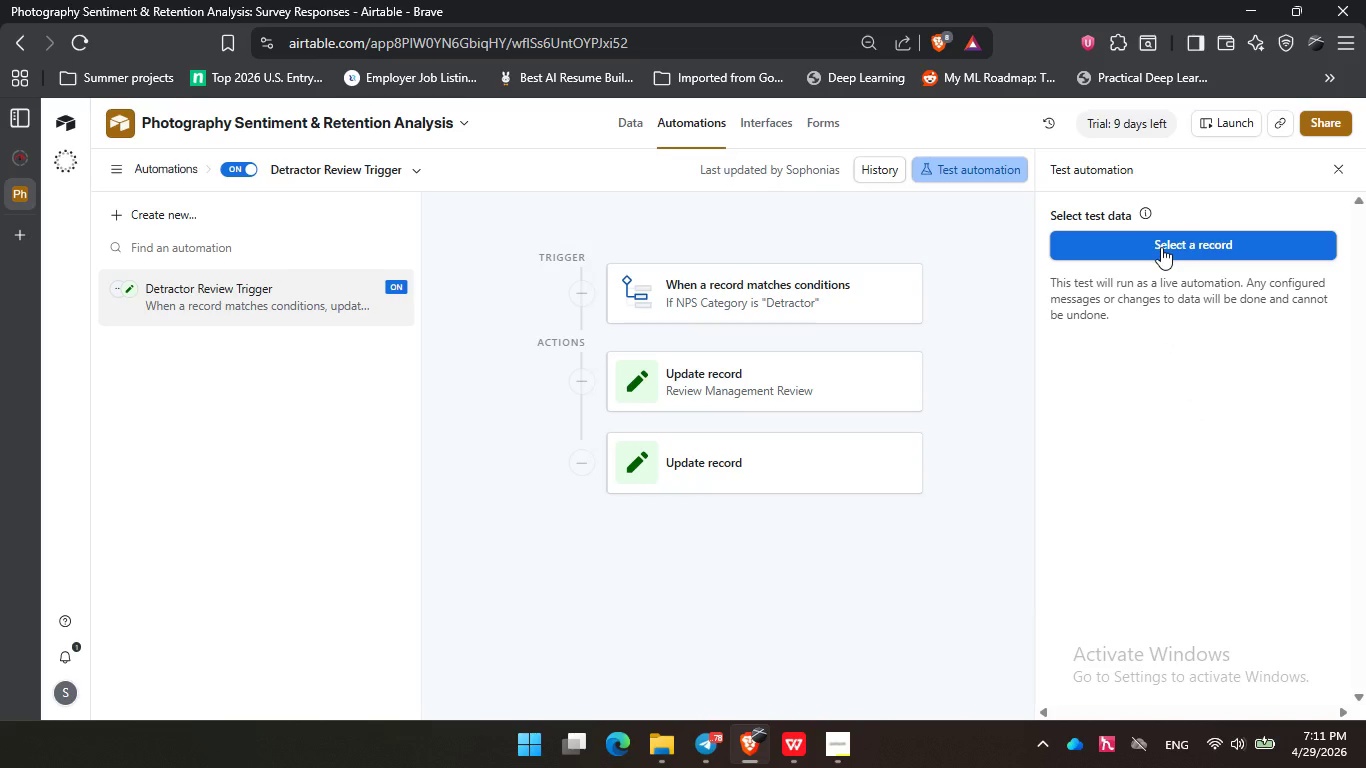 
left_click([1161, 247])
 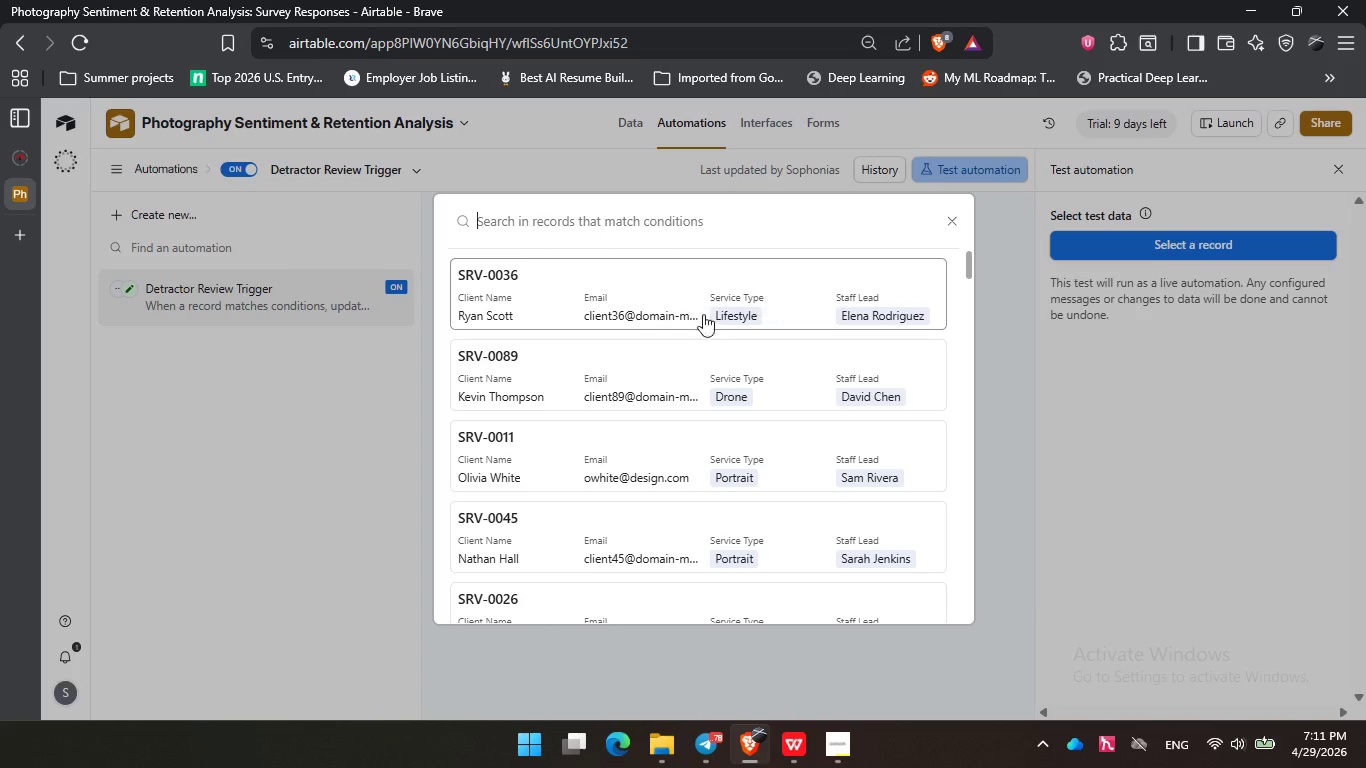 
scroll: coordinate [701, 332], scroll_direction: down, amount: 13.0
 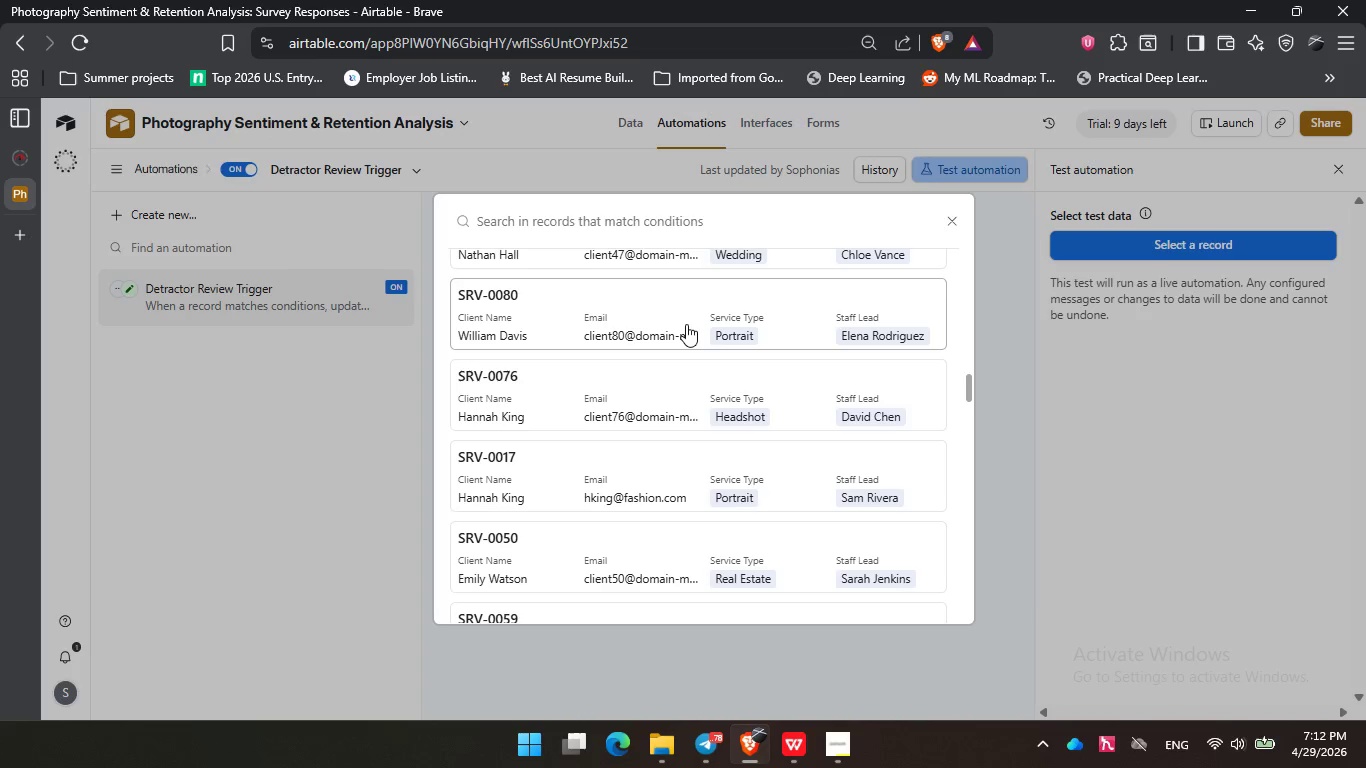 
left_click([685, 324])
 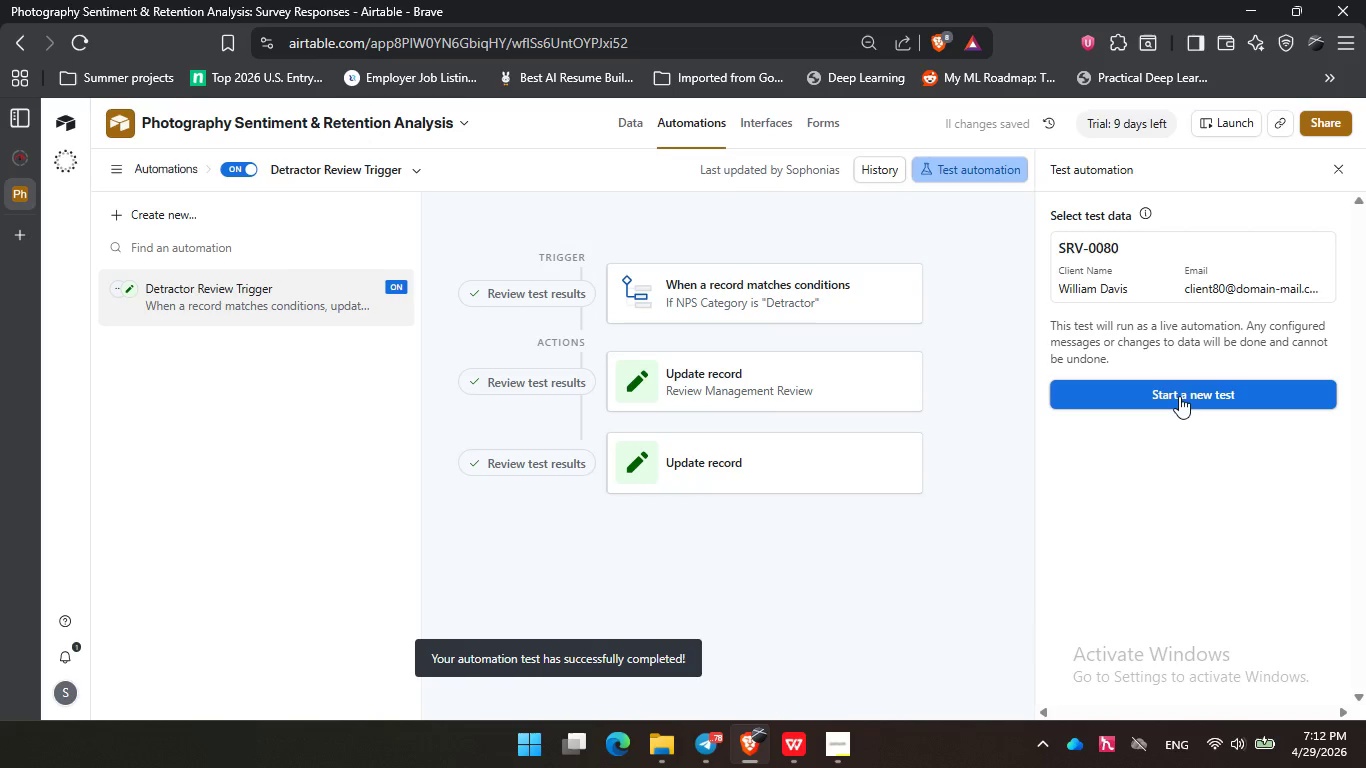 
wait(5.38)
 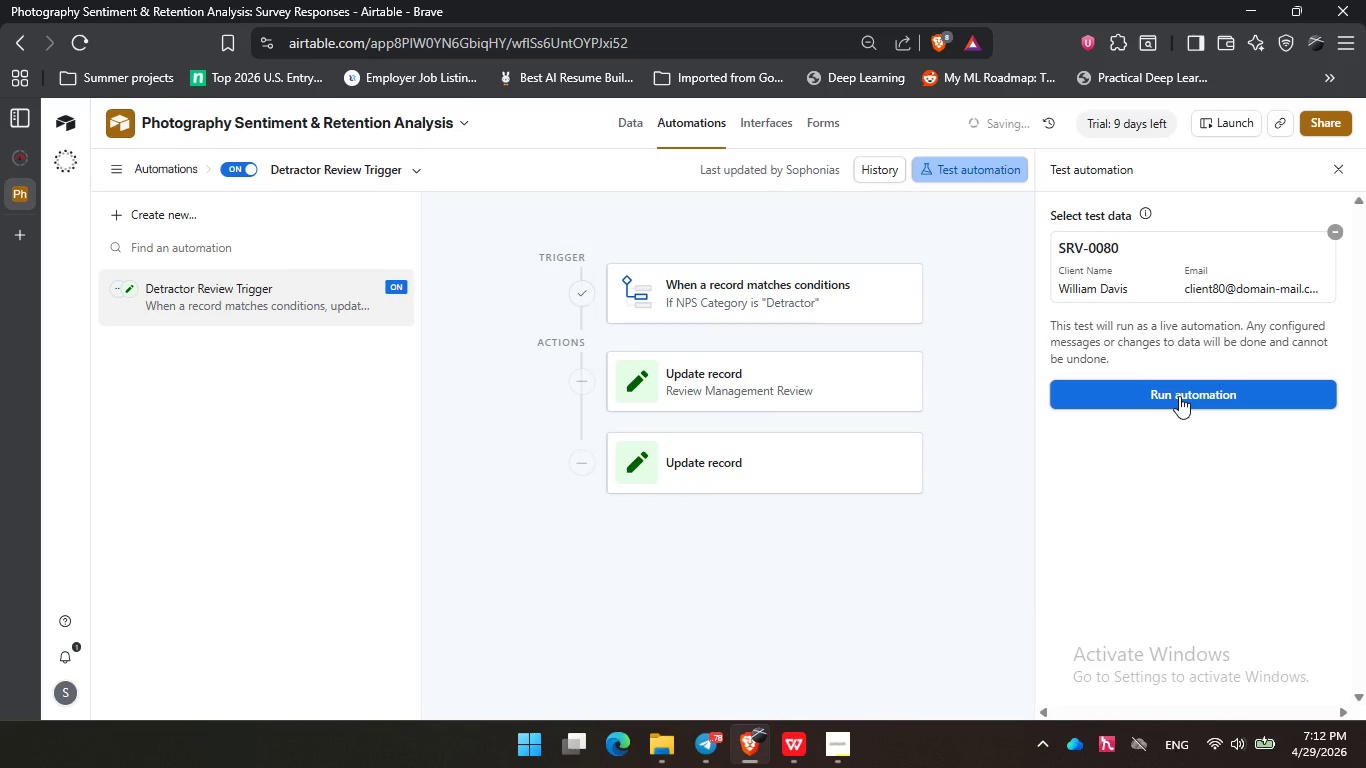 
left_click([1200, 394])
 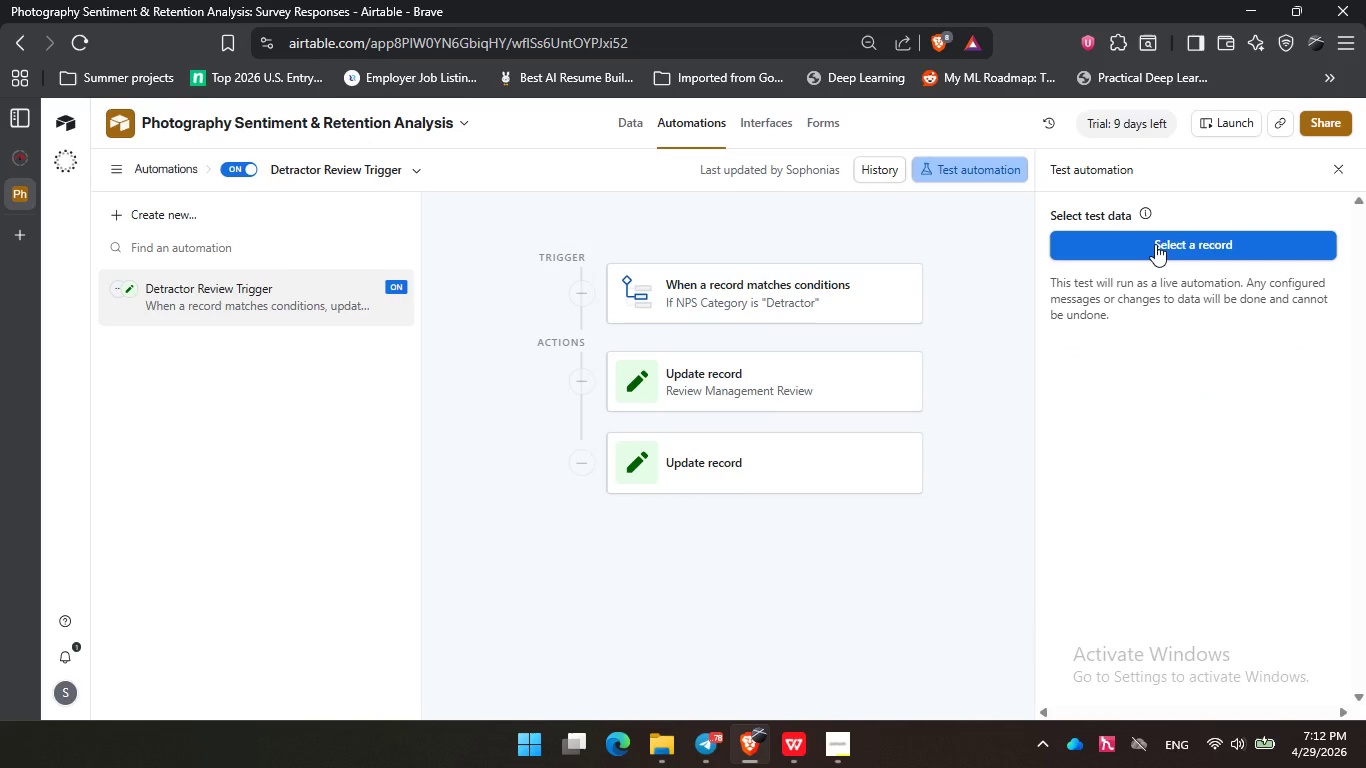 
wait(6.48)
 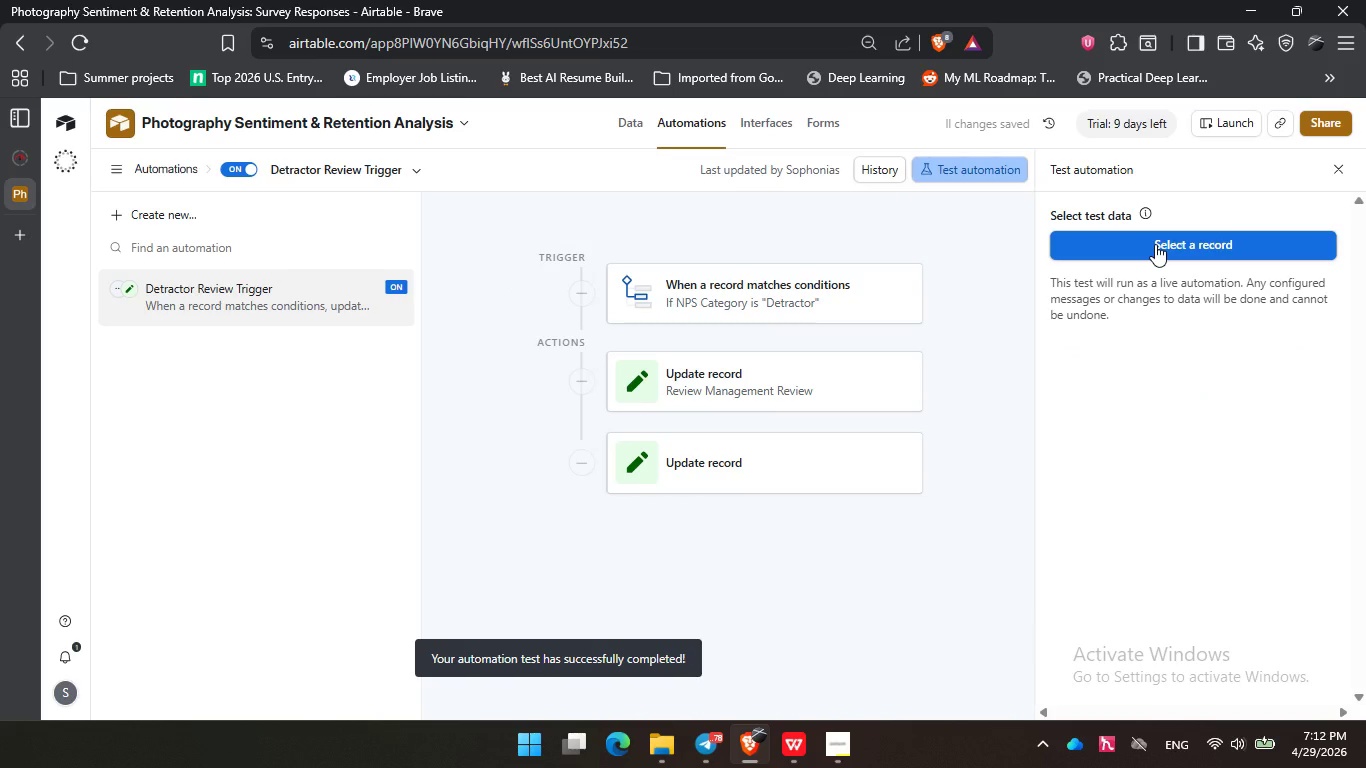 
left_click([1155, 243])
 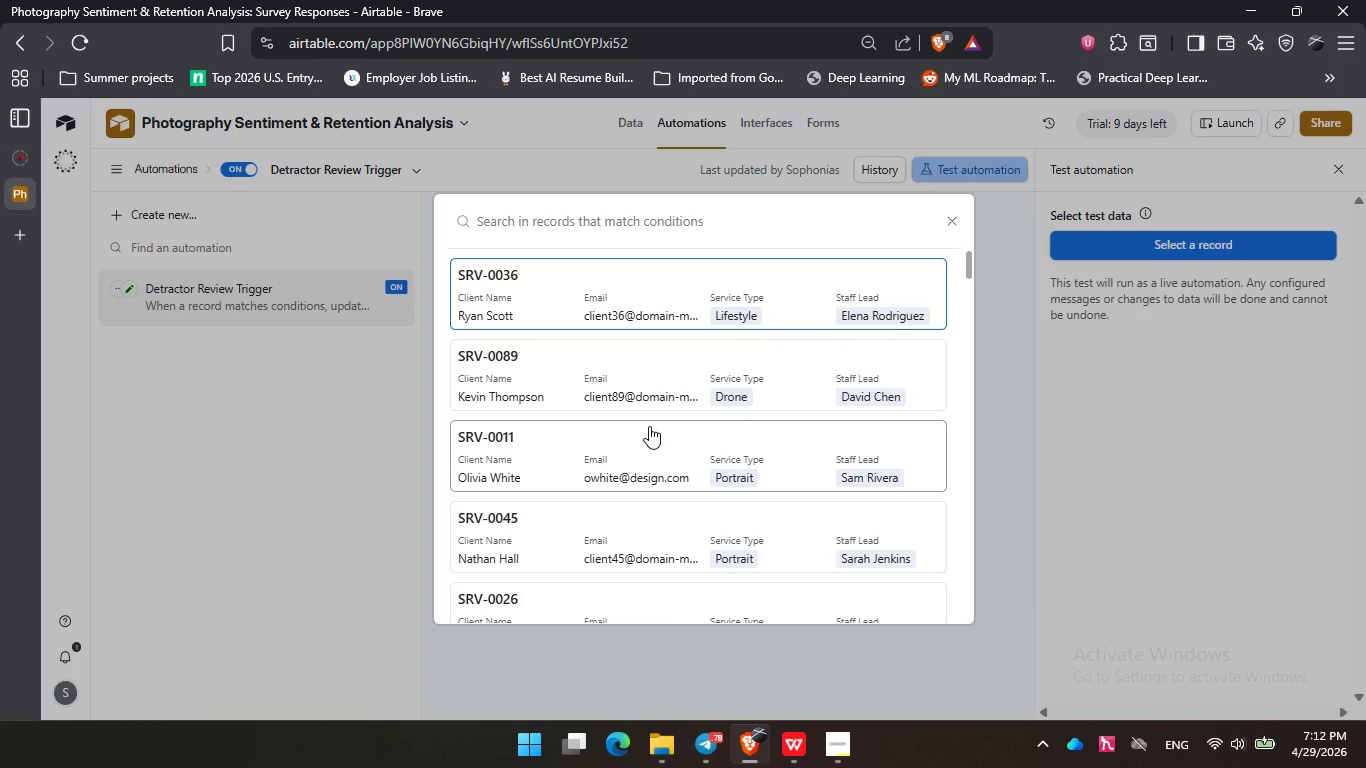 
scroll: coordinate [650, 429], scroll_direction: down, amount: 16.0
 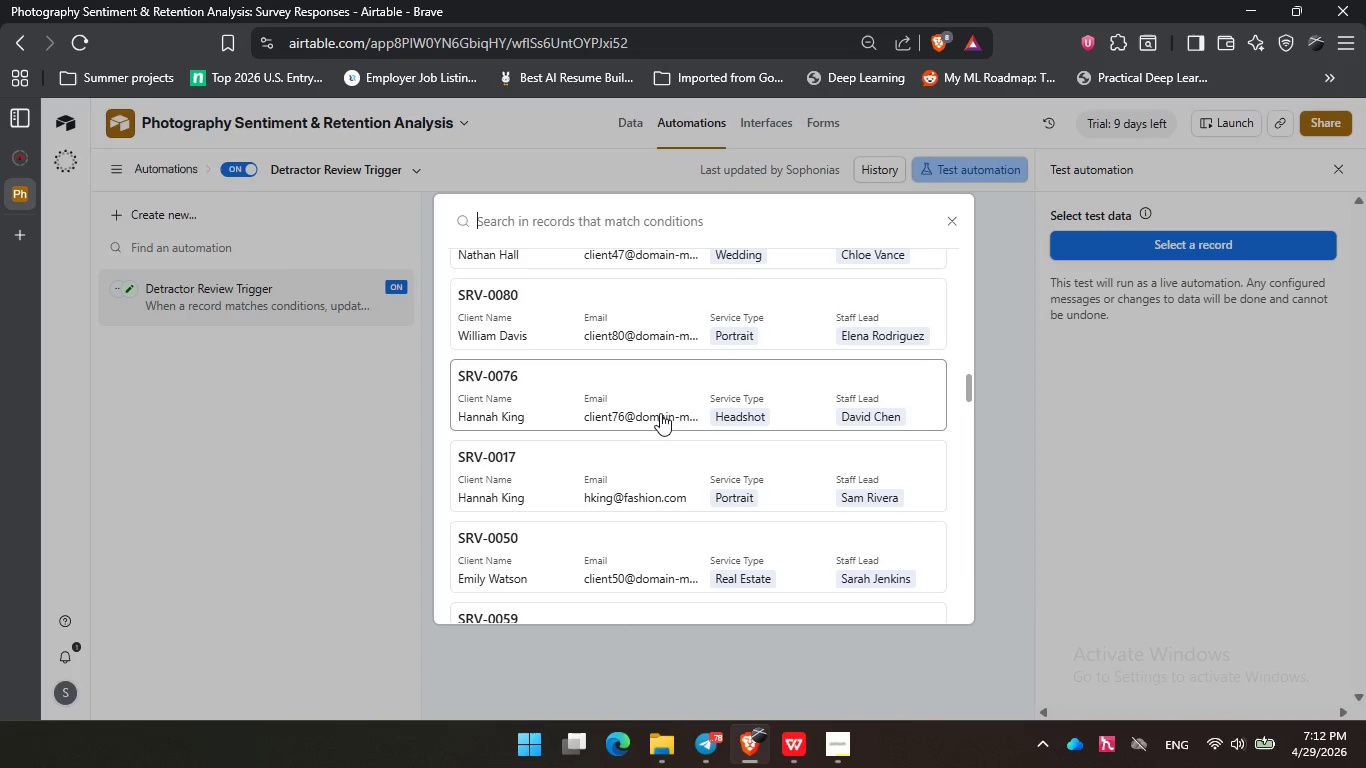 
left_click([661, 413])
 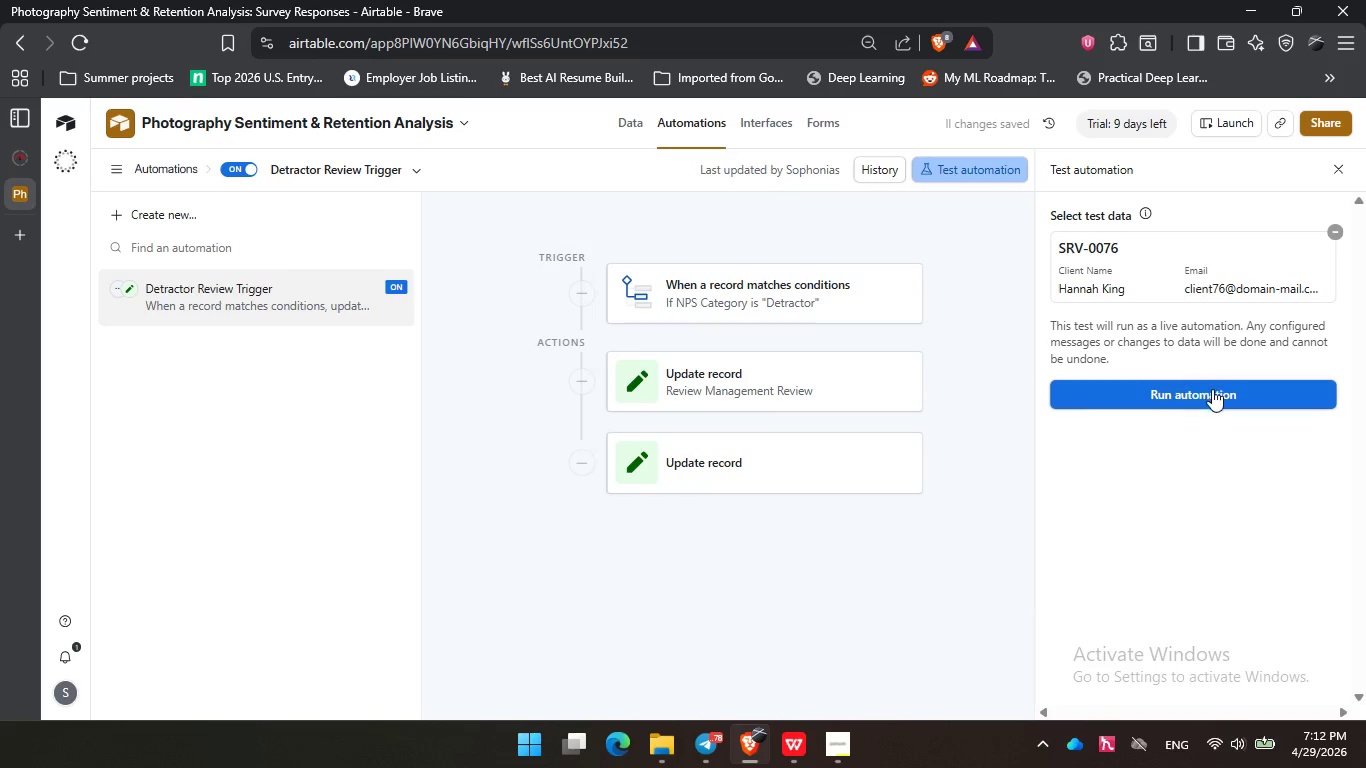 
left_click([1215, 393])
 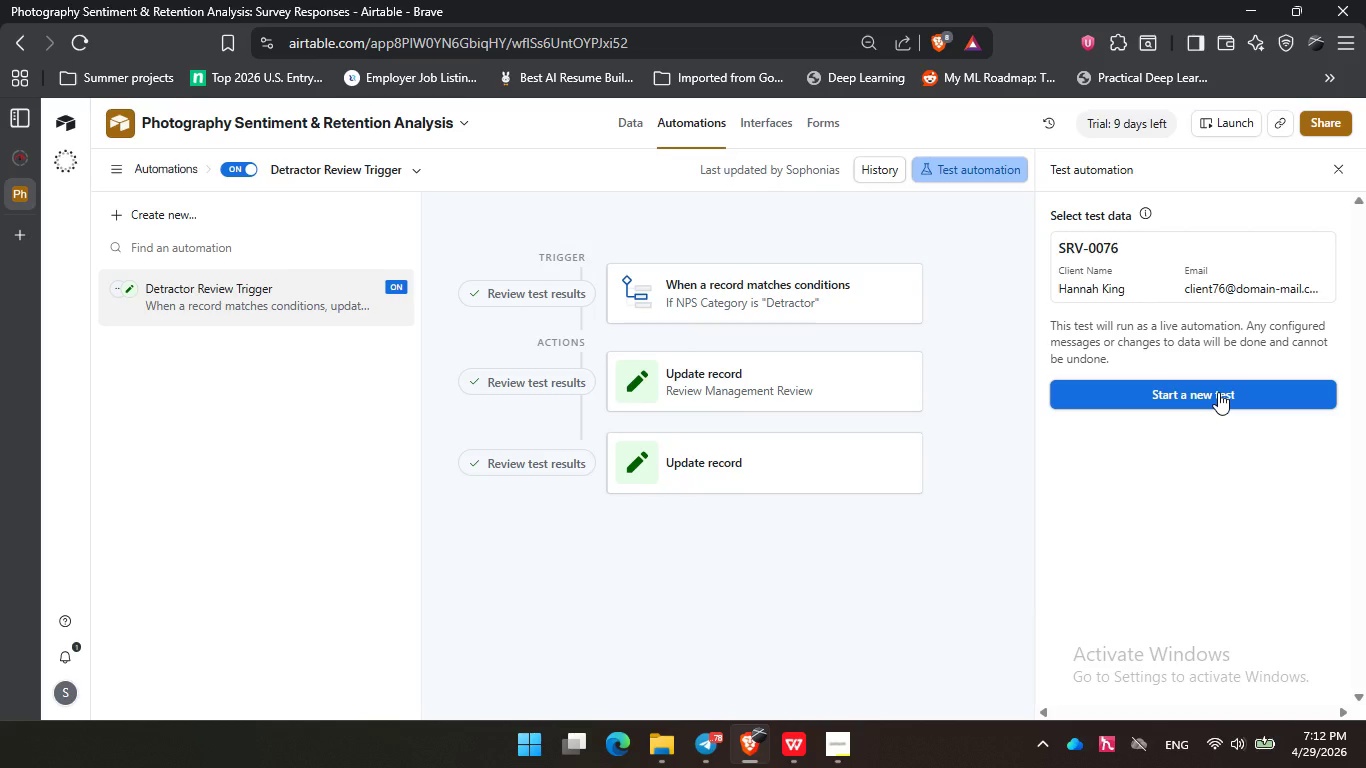 
wait(17.11)
 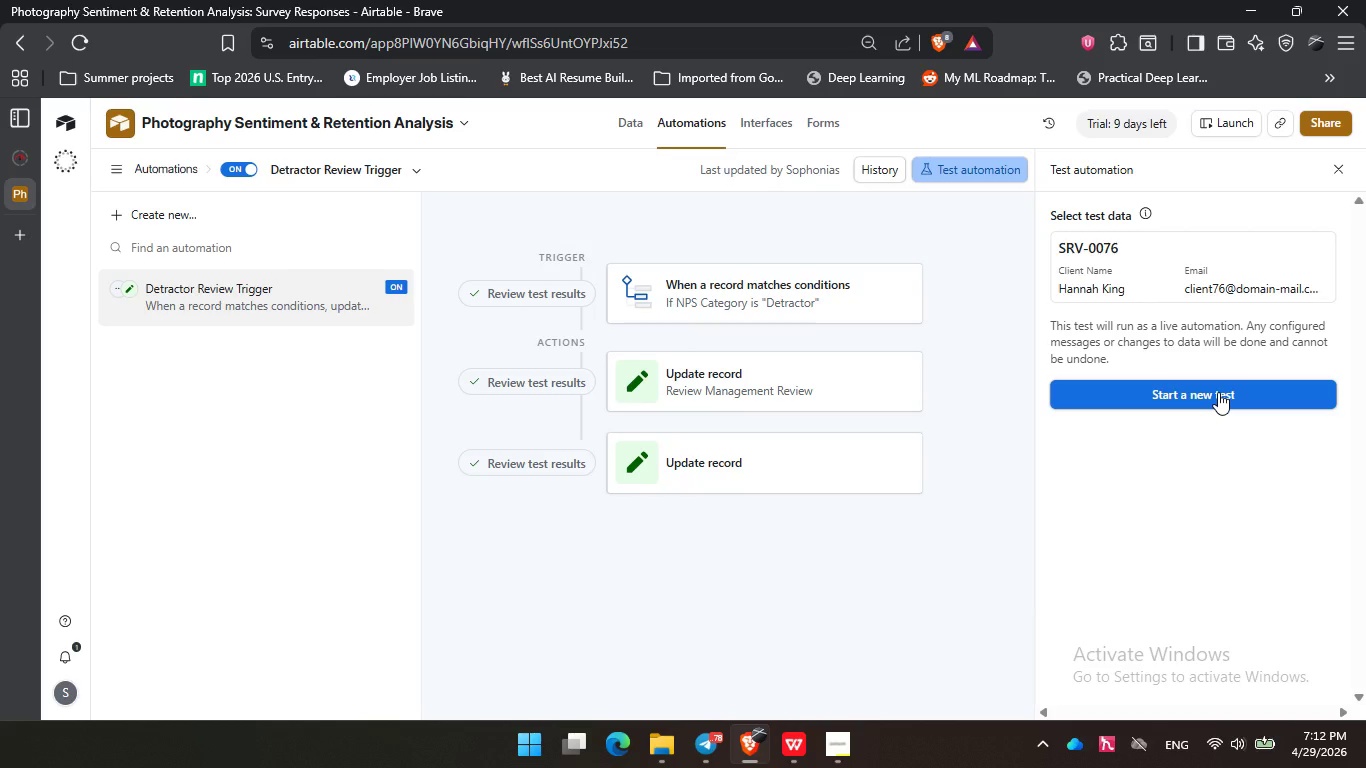 
left_click([1220, 393])
 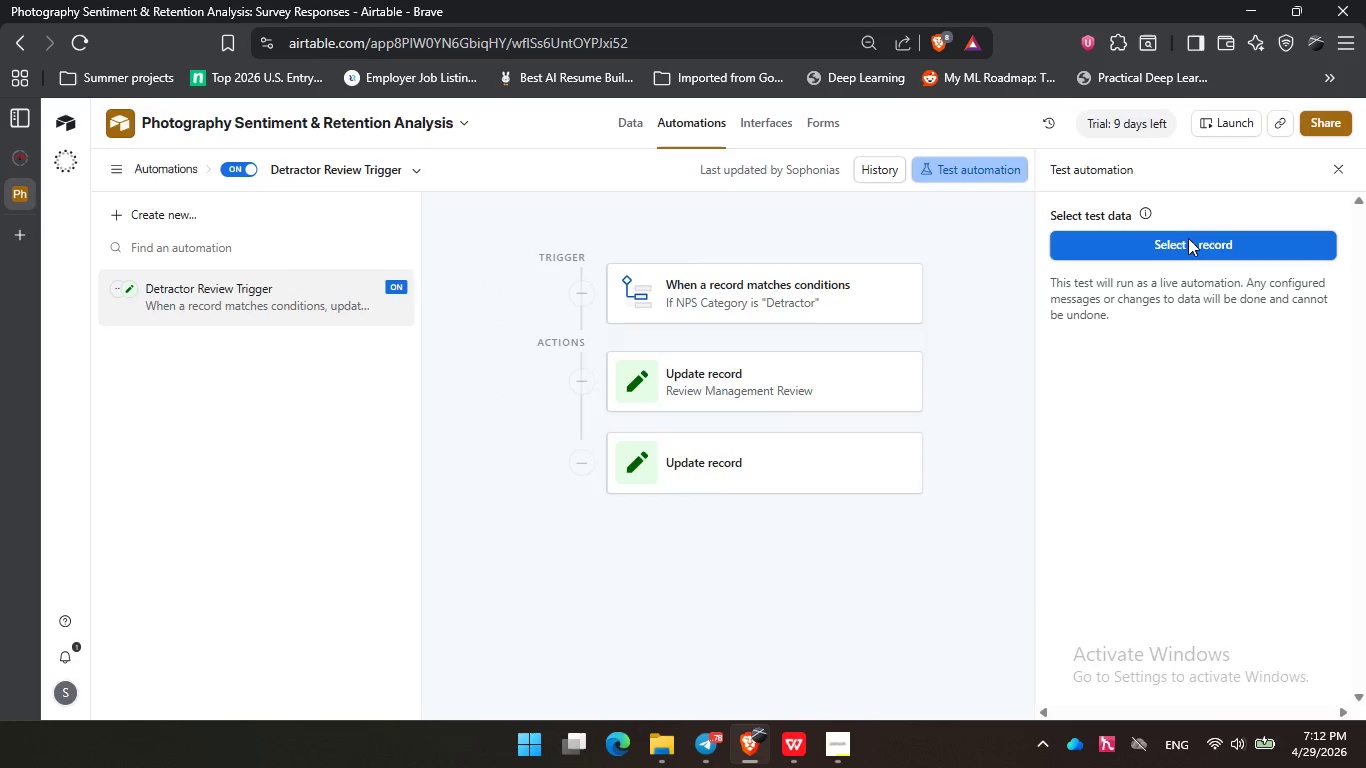 
left_click([1188, 238])
 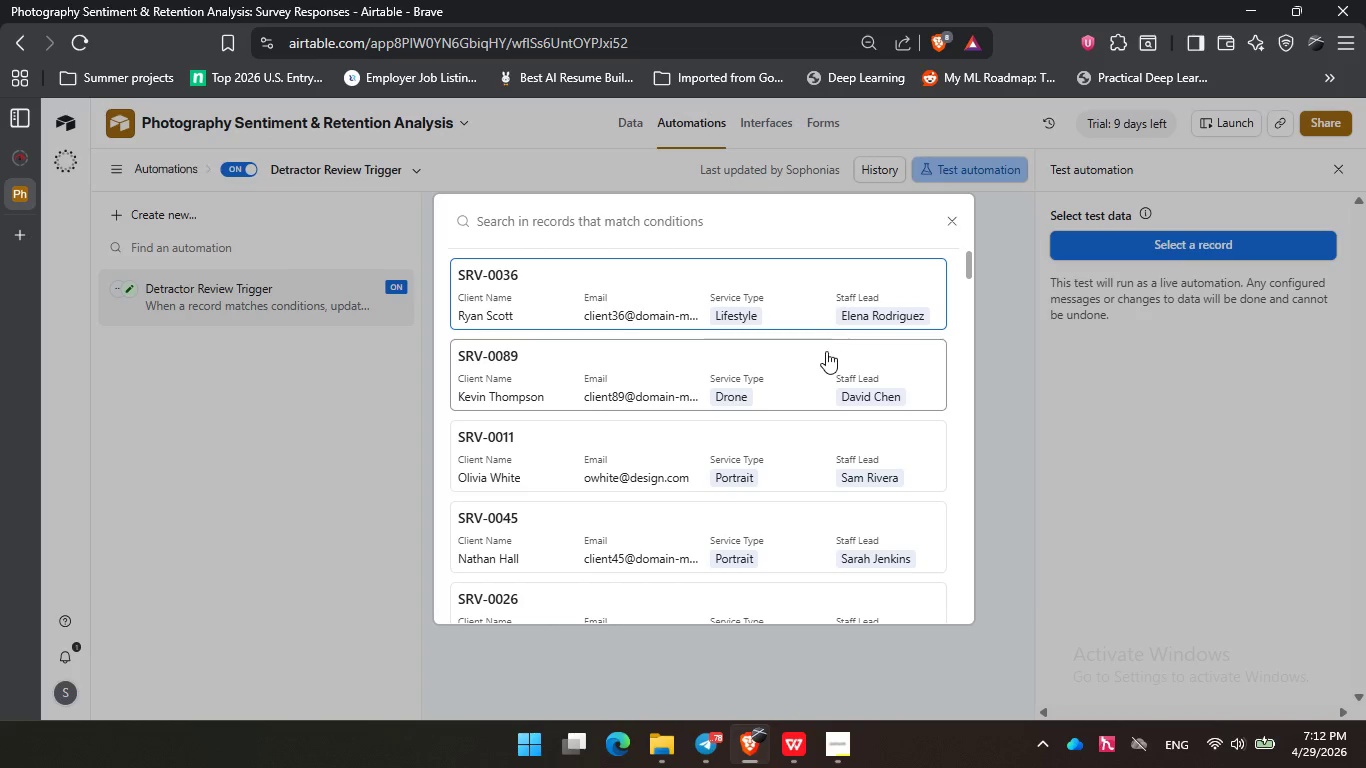 
scroll: coordinate [822, 354], scroll_direction: down, amount: 17.0
 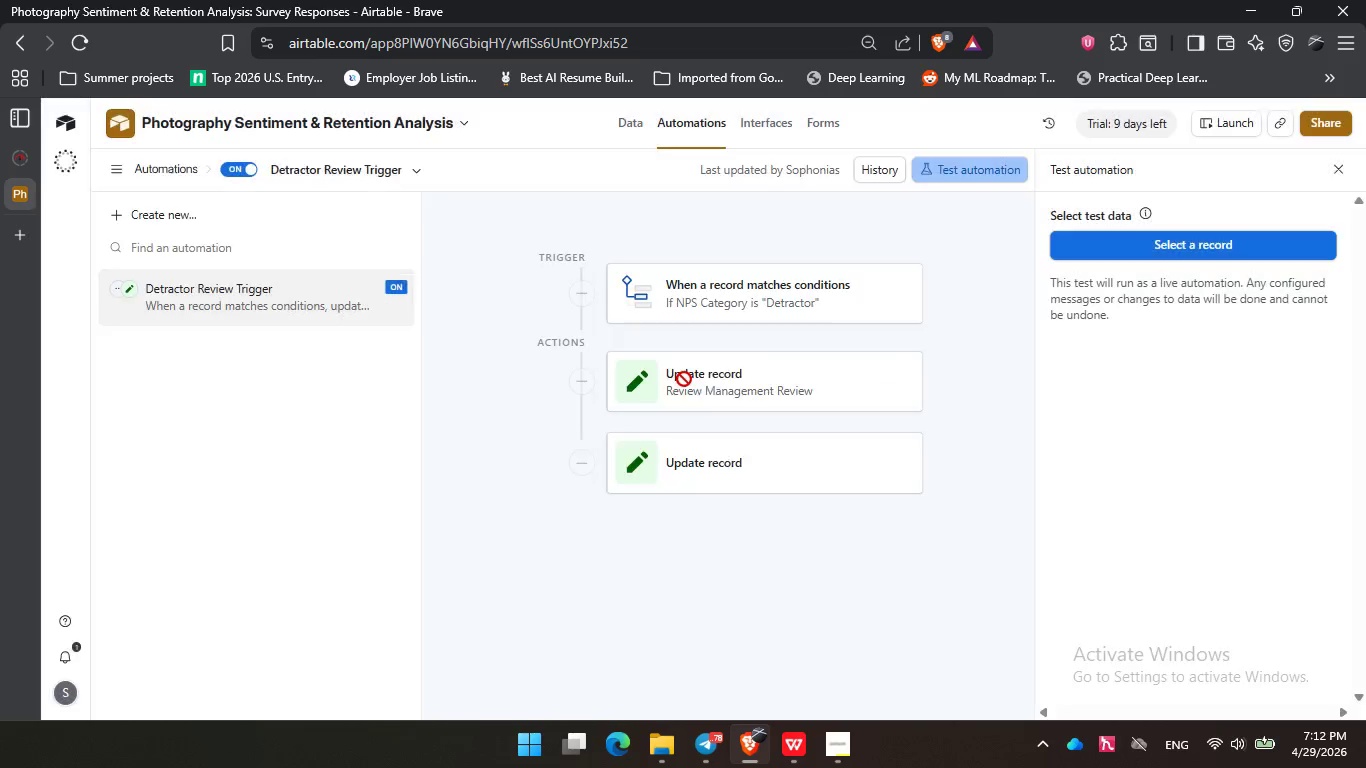 
left_click([684, 379])
 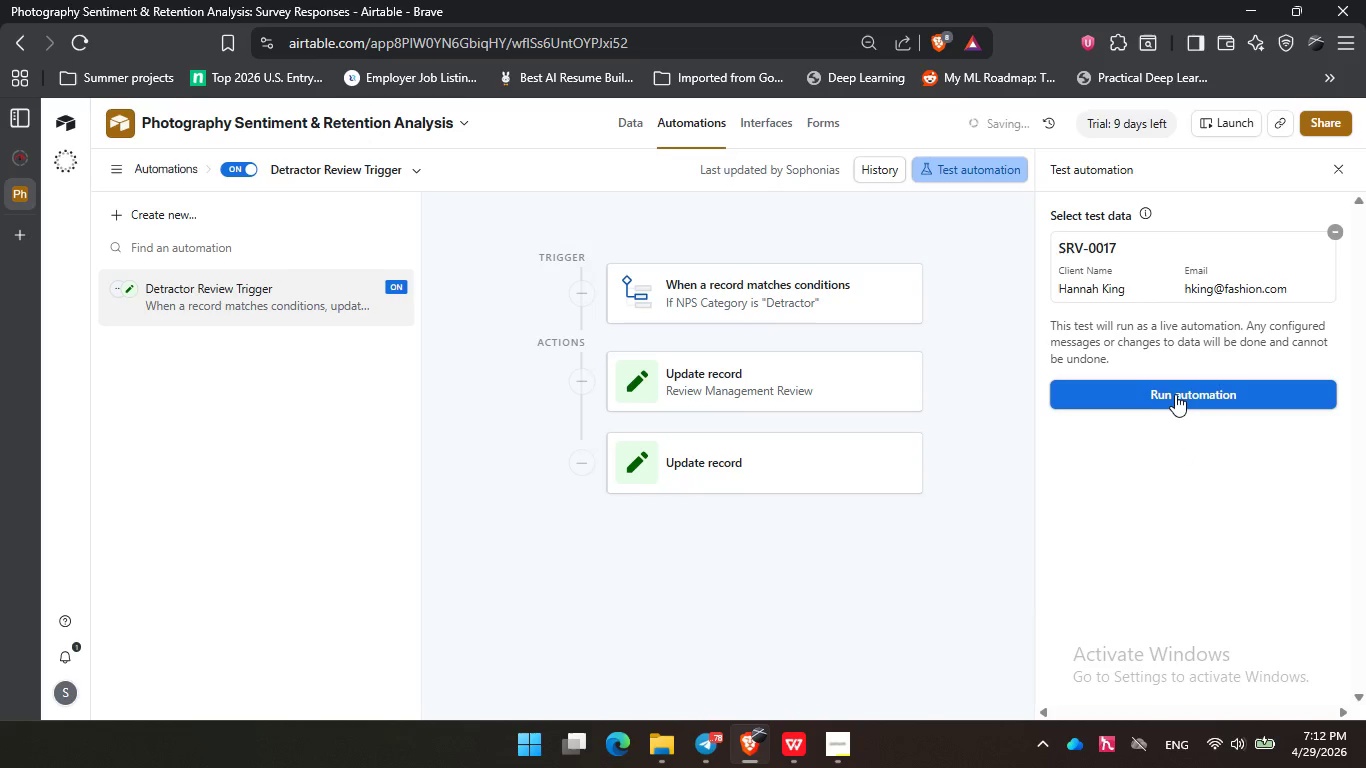 
left_click([1176, 392])
 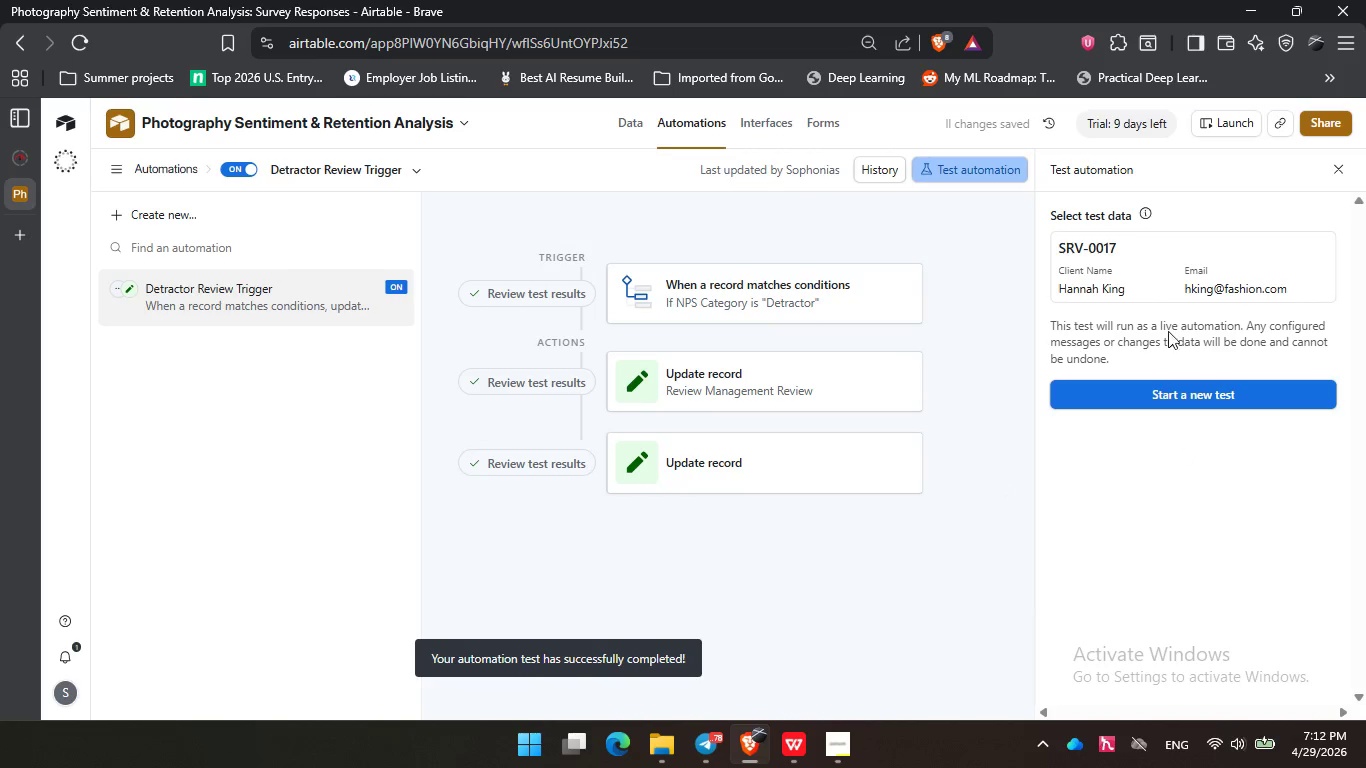 
left_click([1201, 392])
 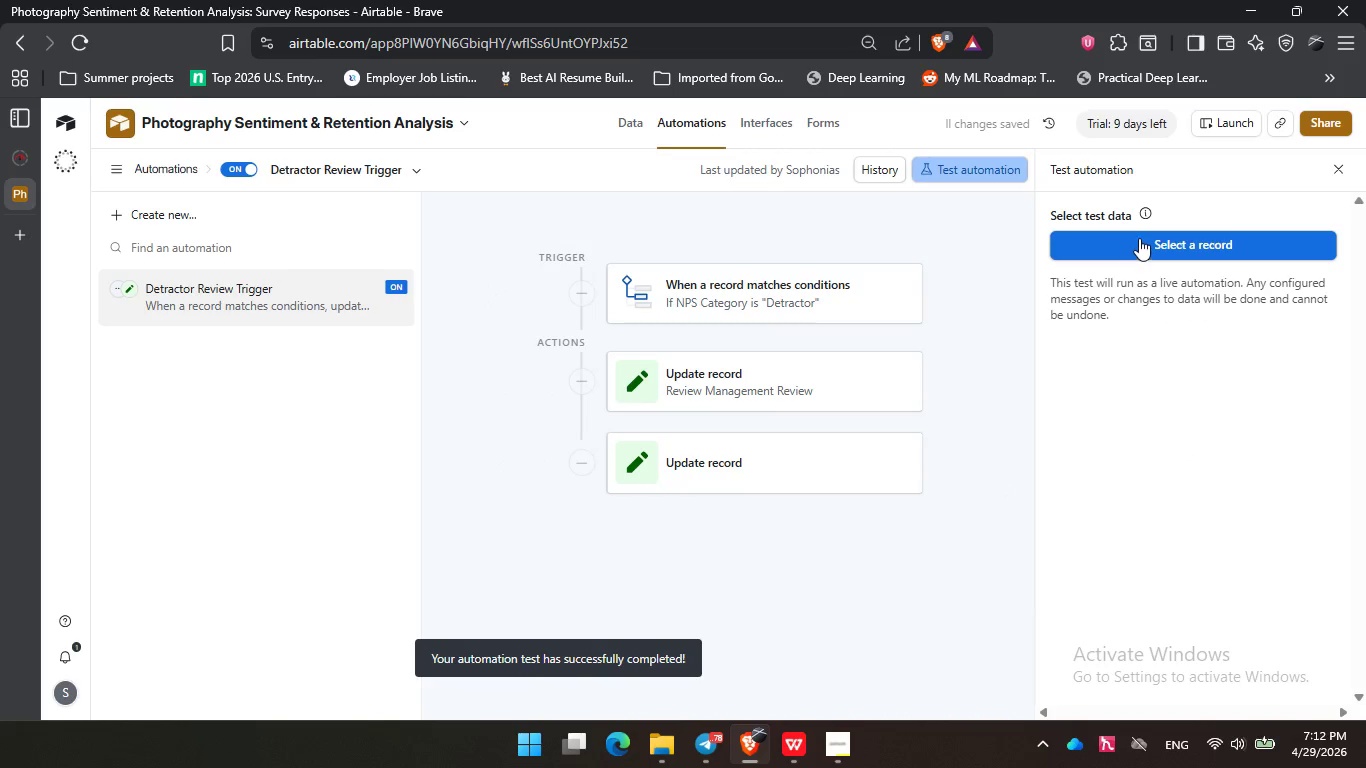 
left_click([1139, 238])
 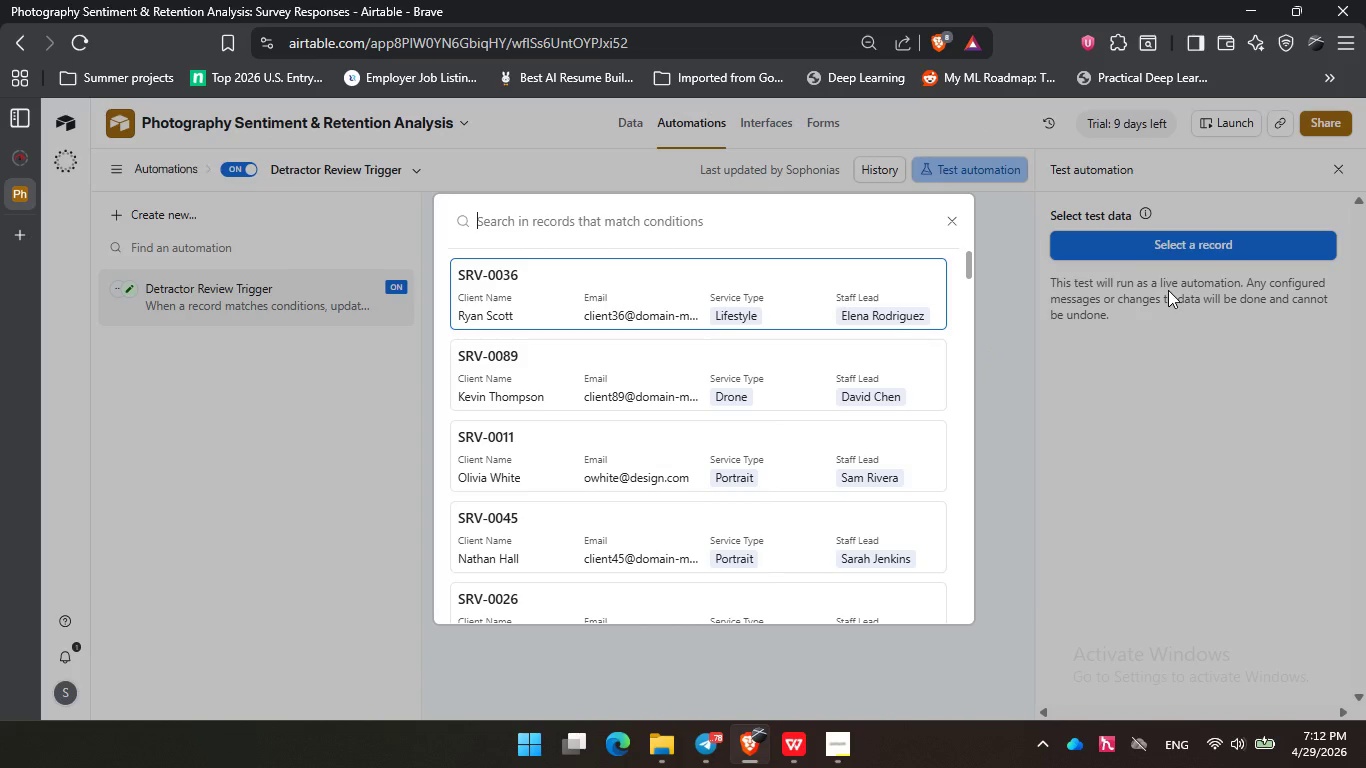 
scroll: coordinate [575, 396], scroll_direction: down, amount: 14.0
 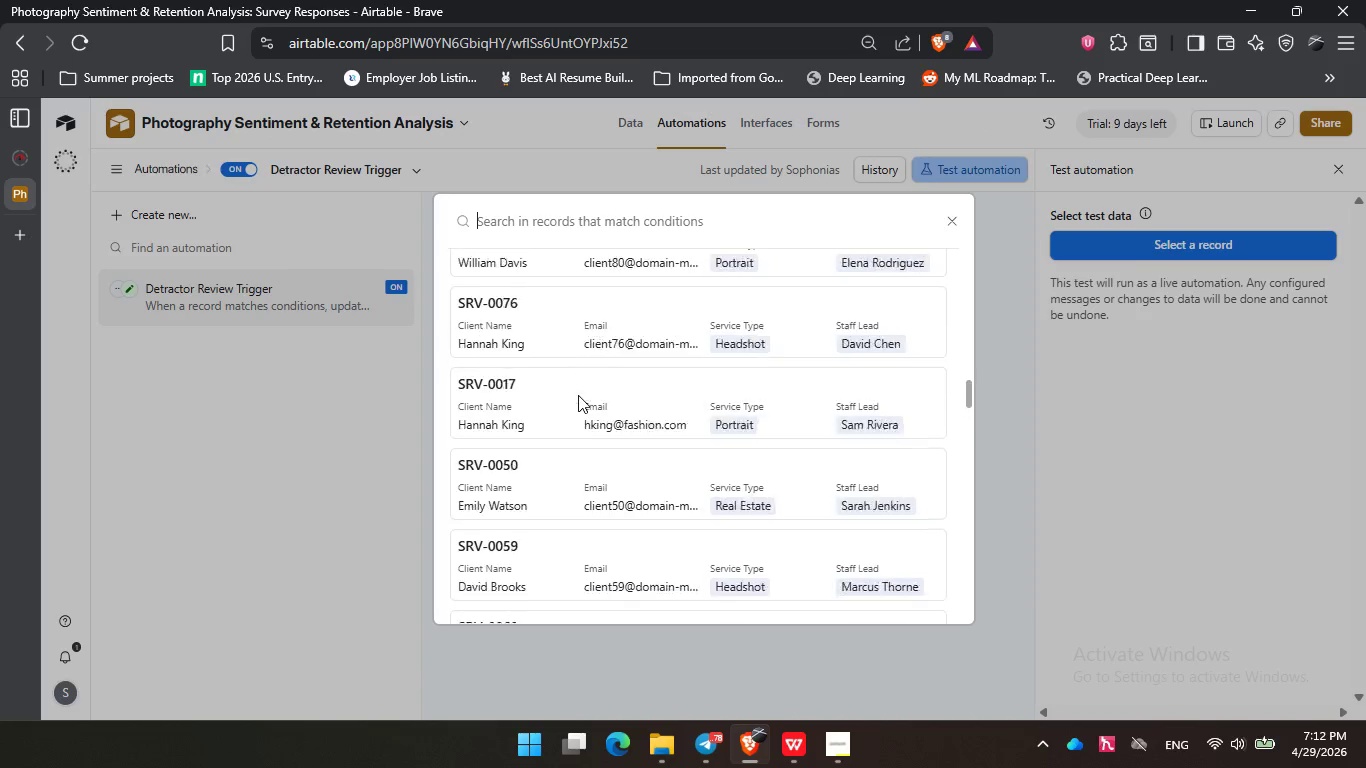 
scroll: coordinate [578, 395], scroll_direction: up, amount: 4.0
 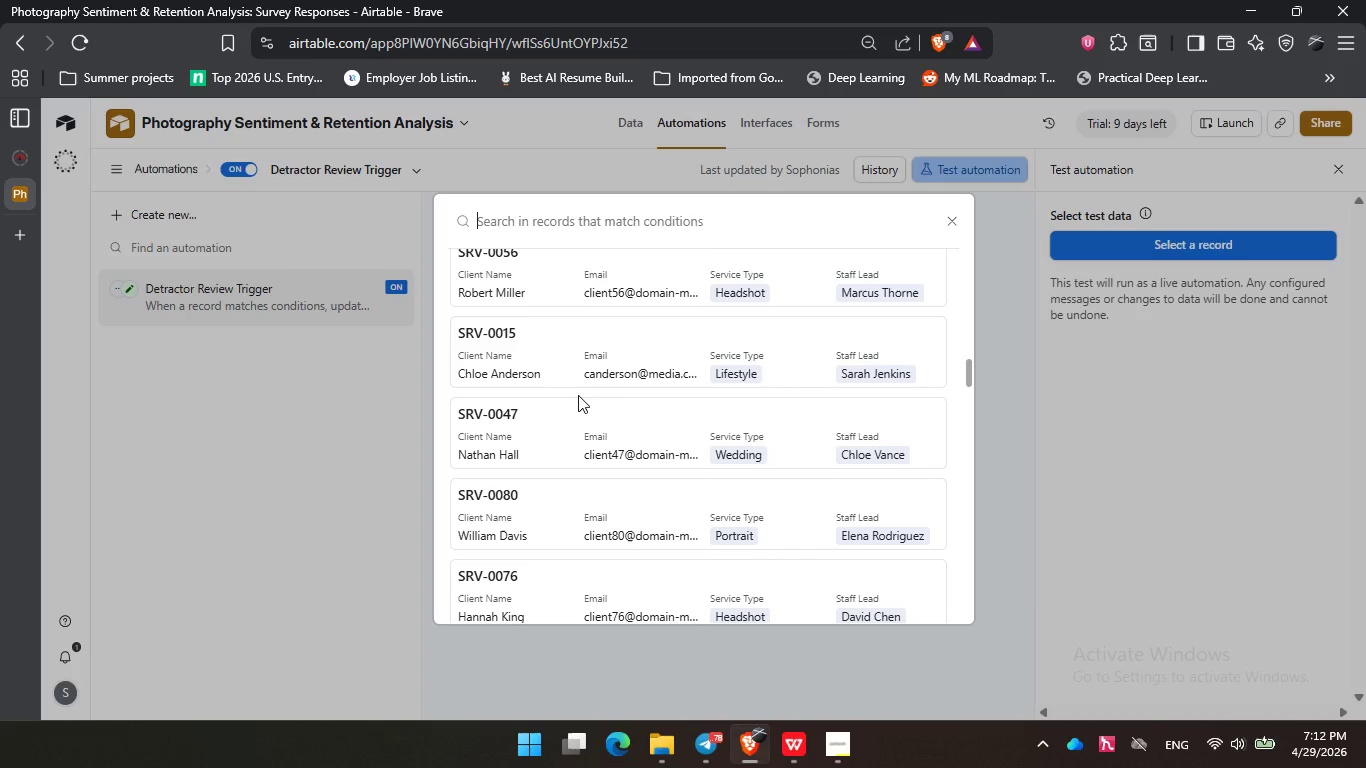 
scroll: coordinate [578, 395], scroll_direction: none, amount: 0.0
 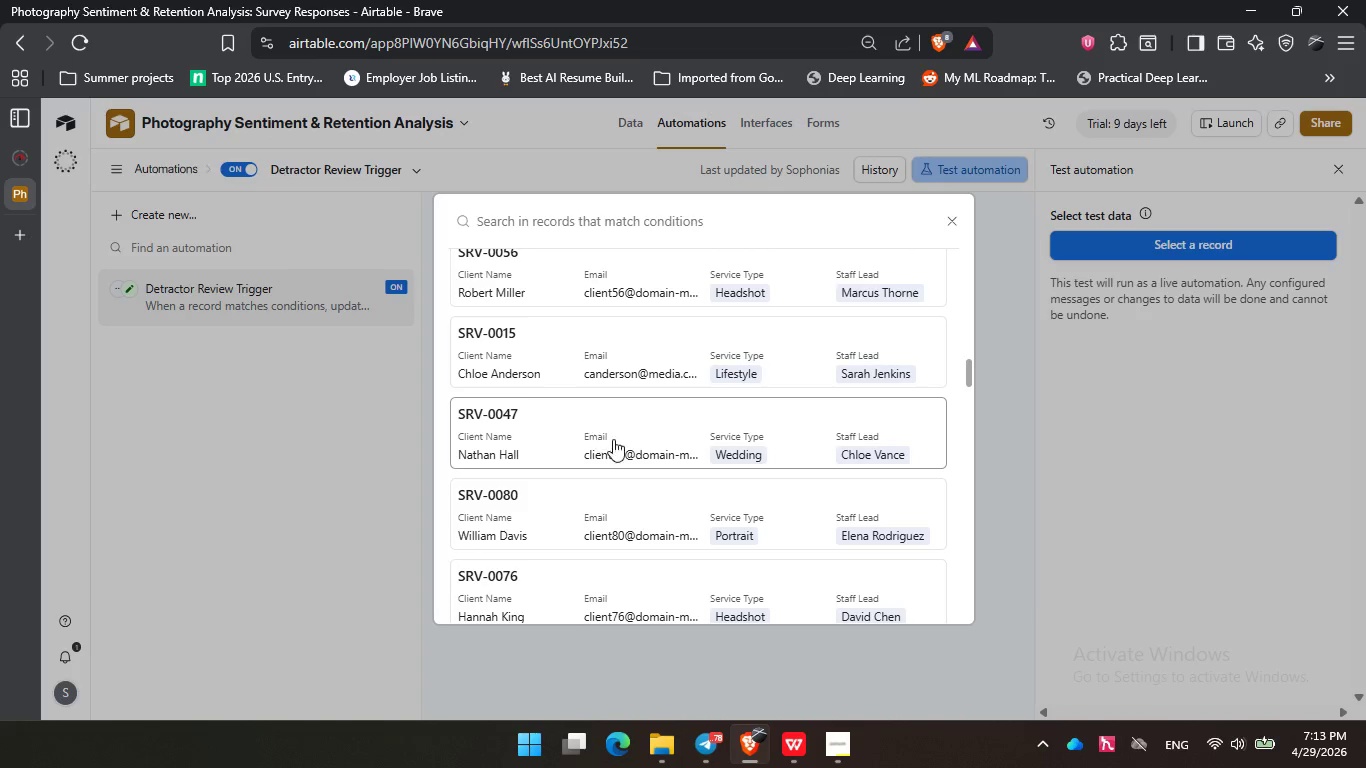 
left_click([654, 514])
 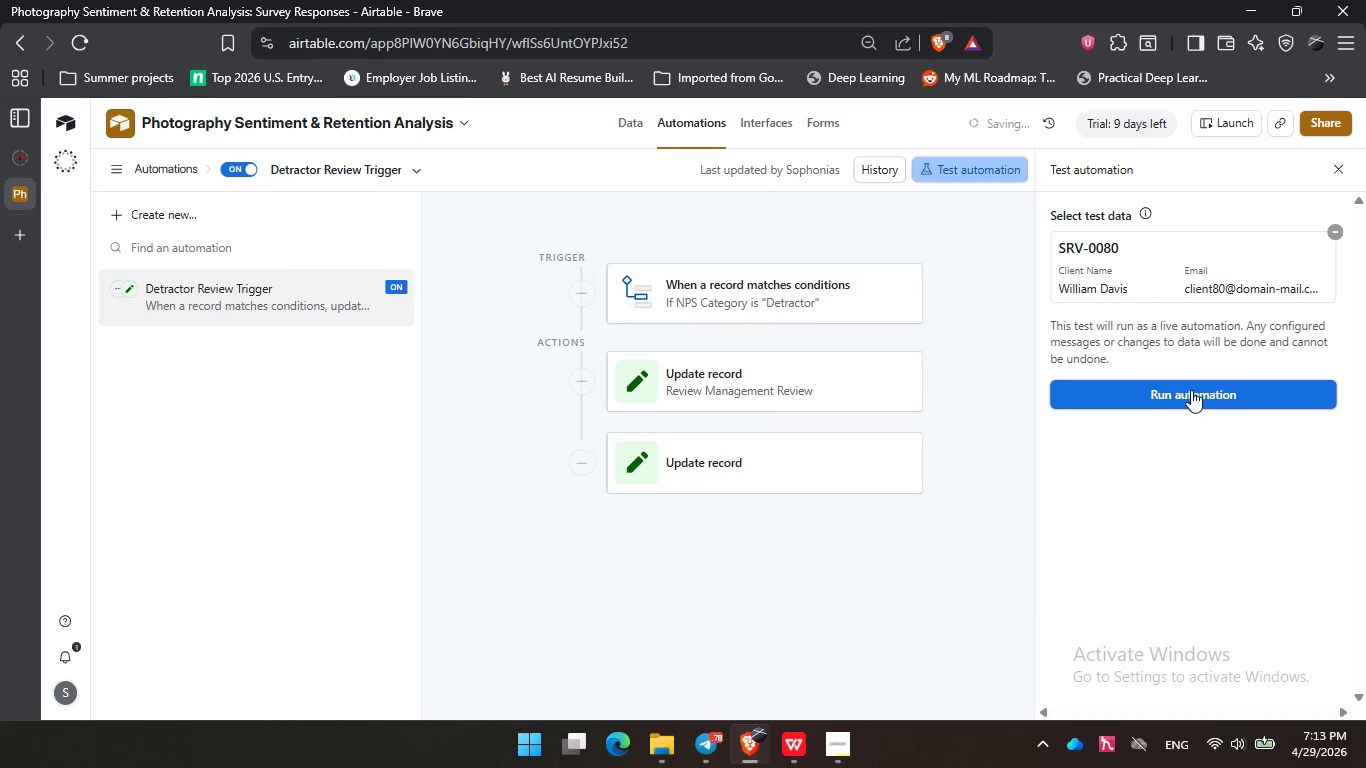 
left_click([1192, 390])
 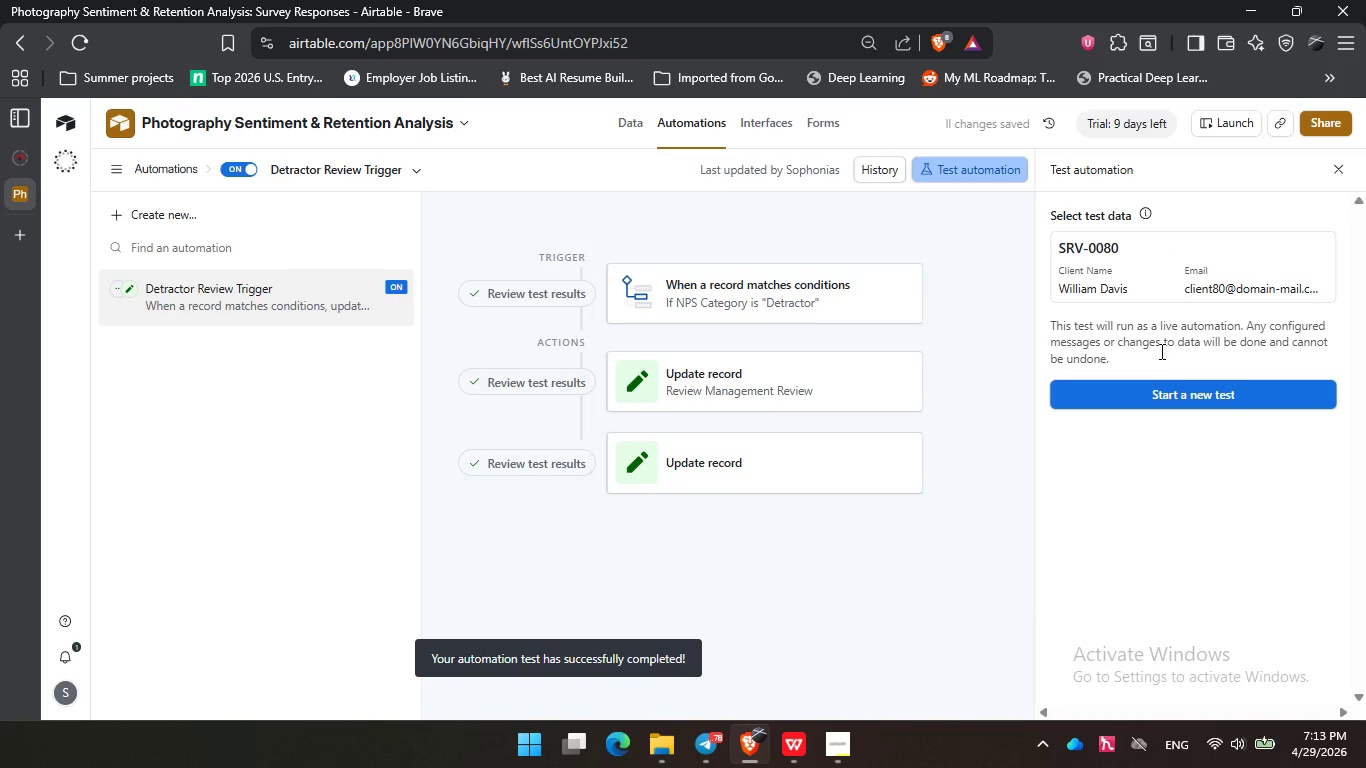 
left_click([1176, 385])
 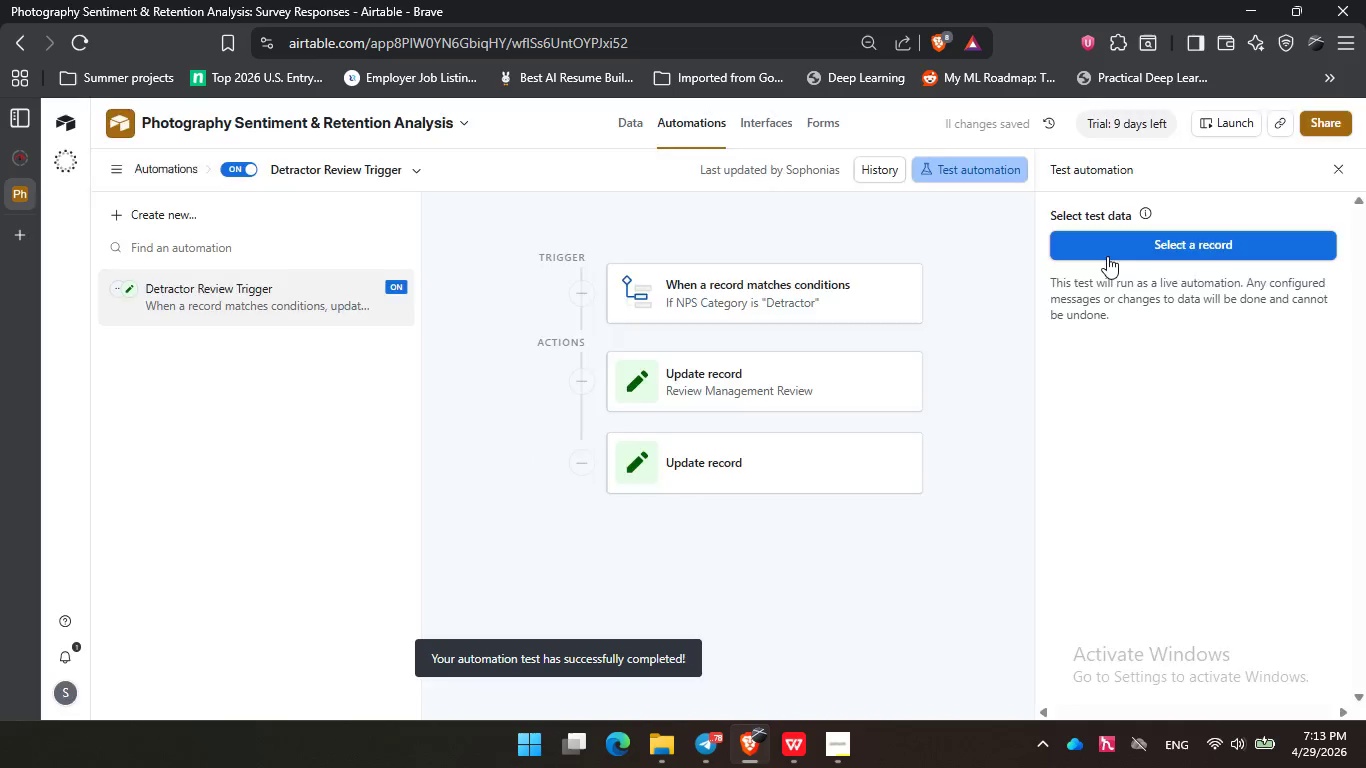 
left_click([1107, 256])
 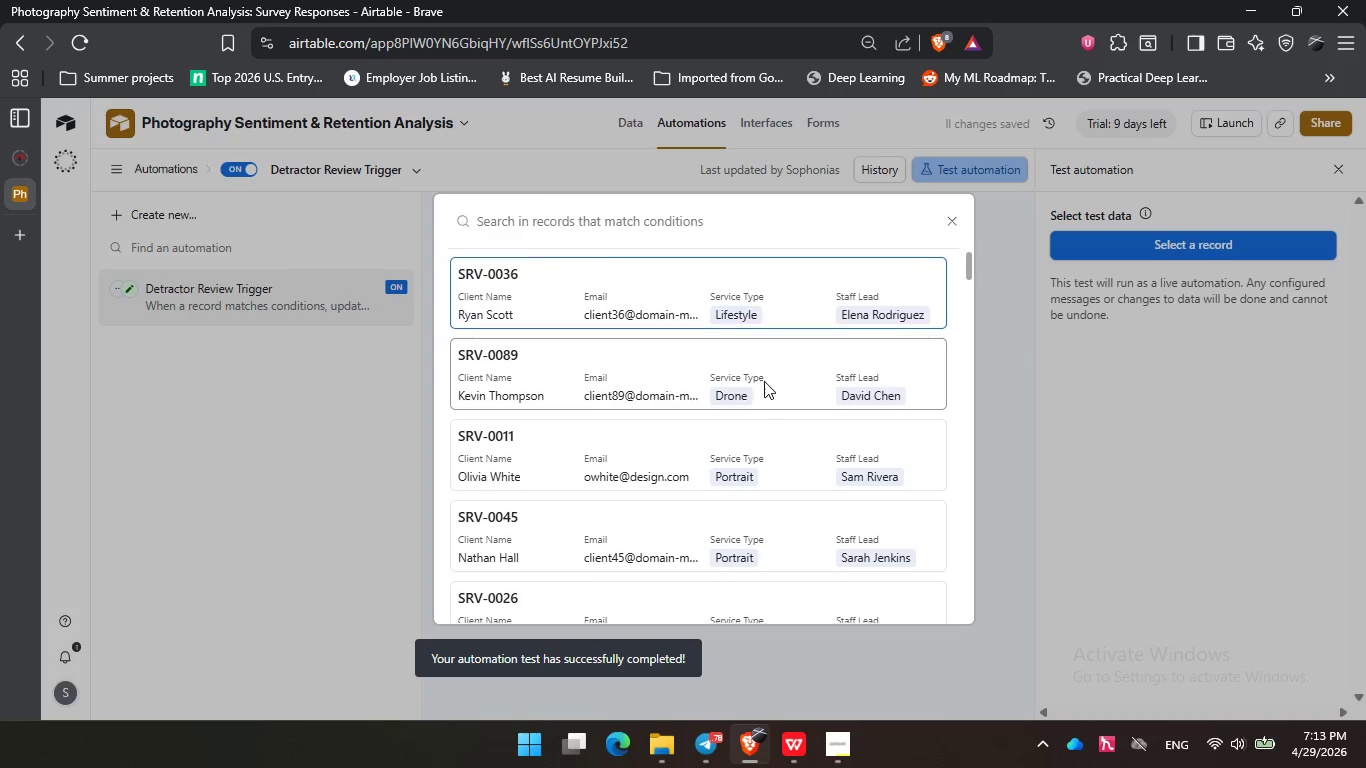 
scroll: coordinate [685, 487], scroll_direction: down, amount: 14.0
 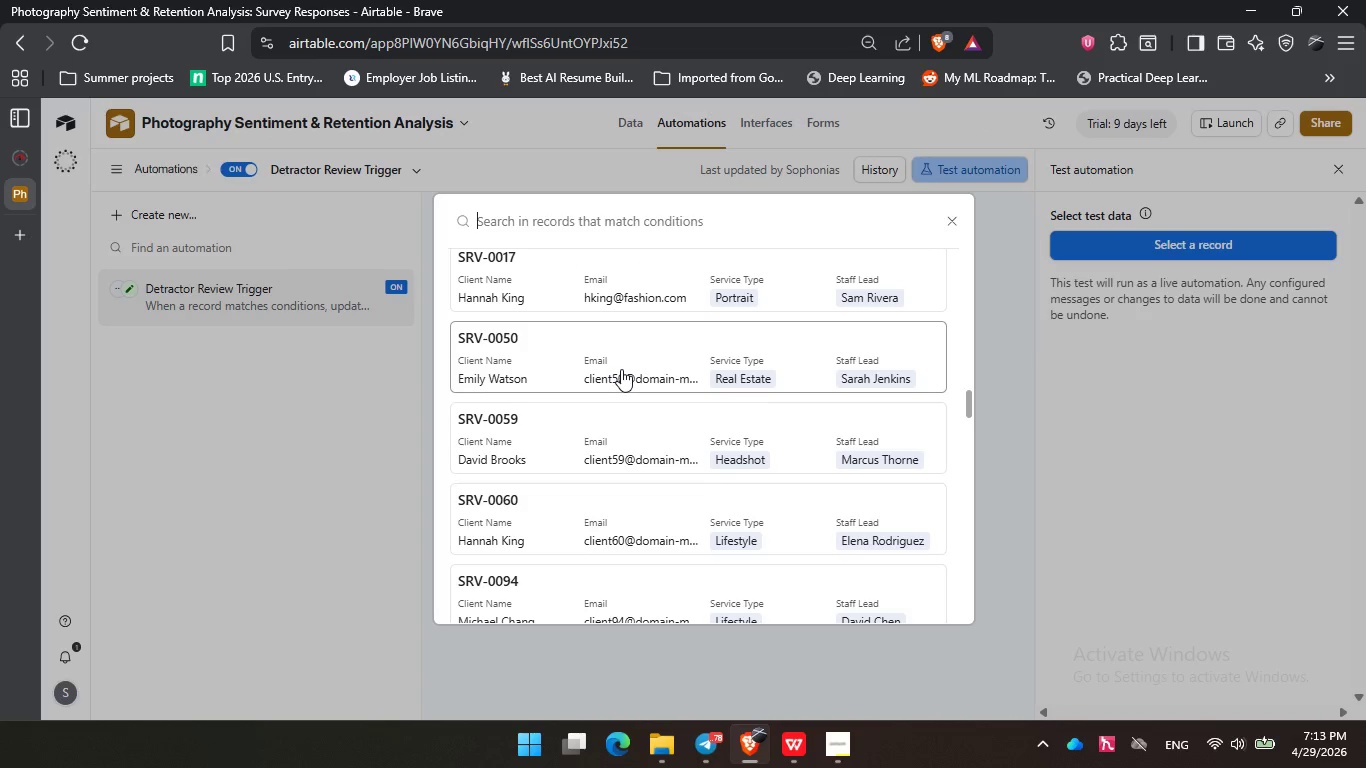 
left_click([621, 369])
 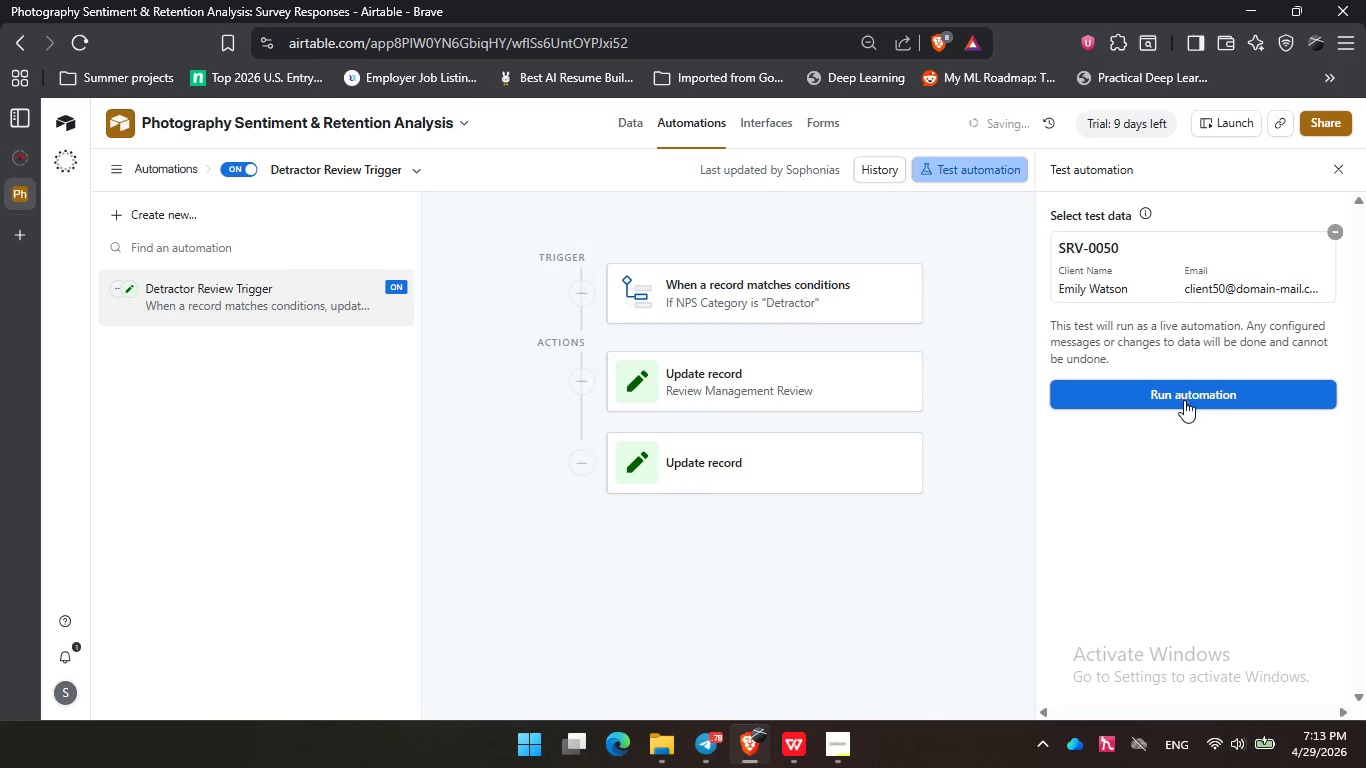 
left_click([1184, 400])
 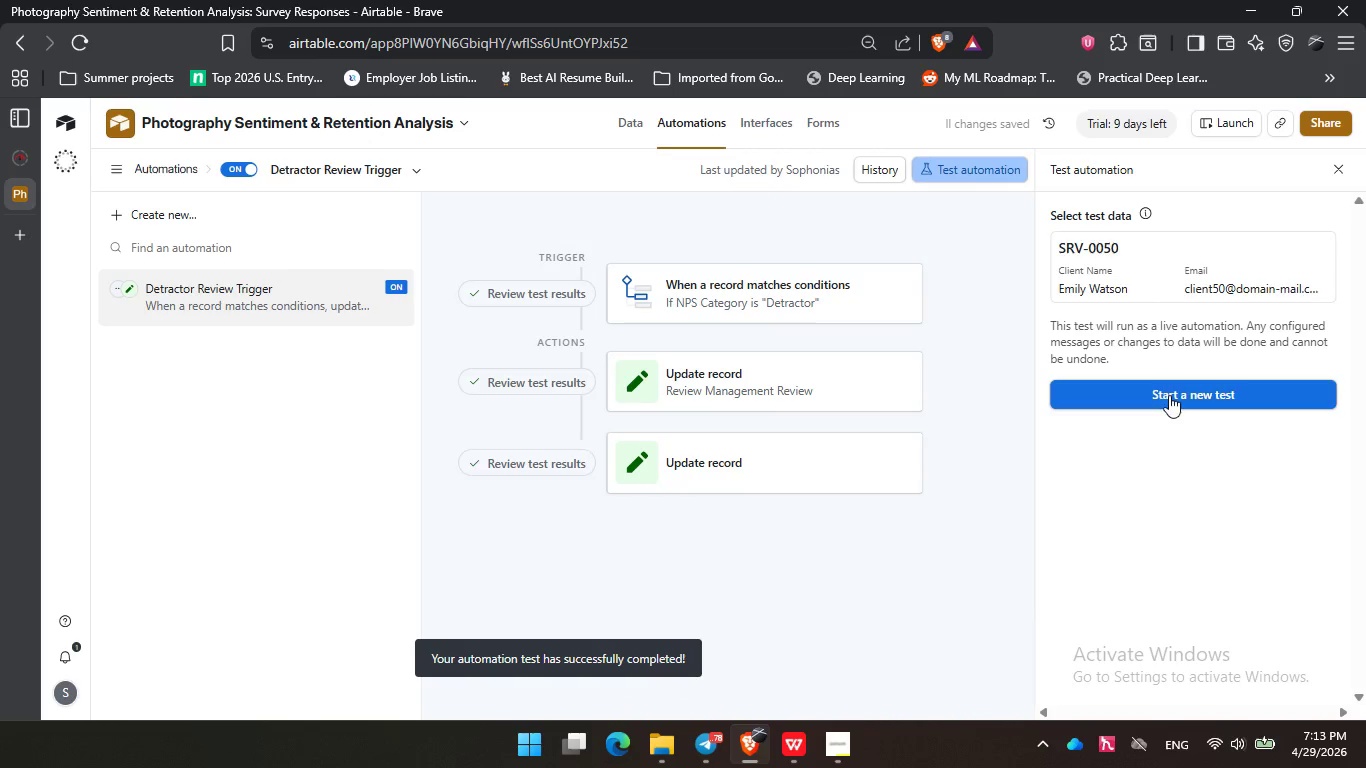 
double_click([1127, 243])
 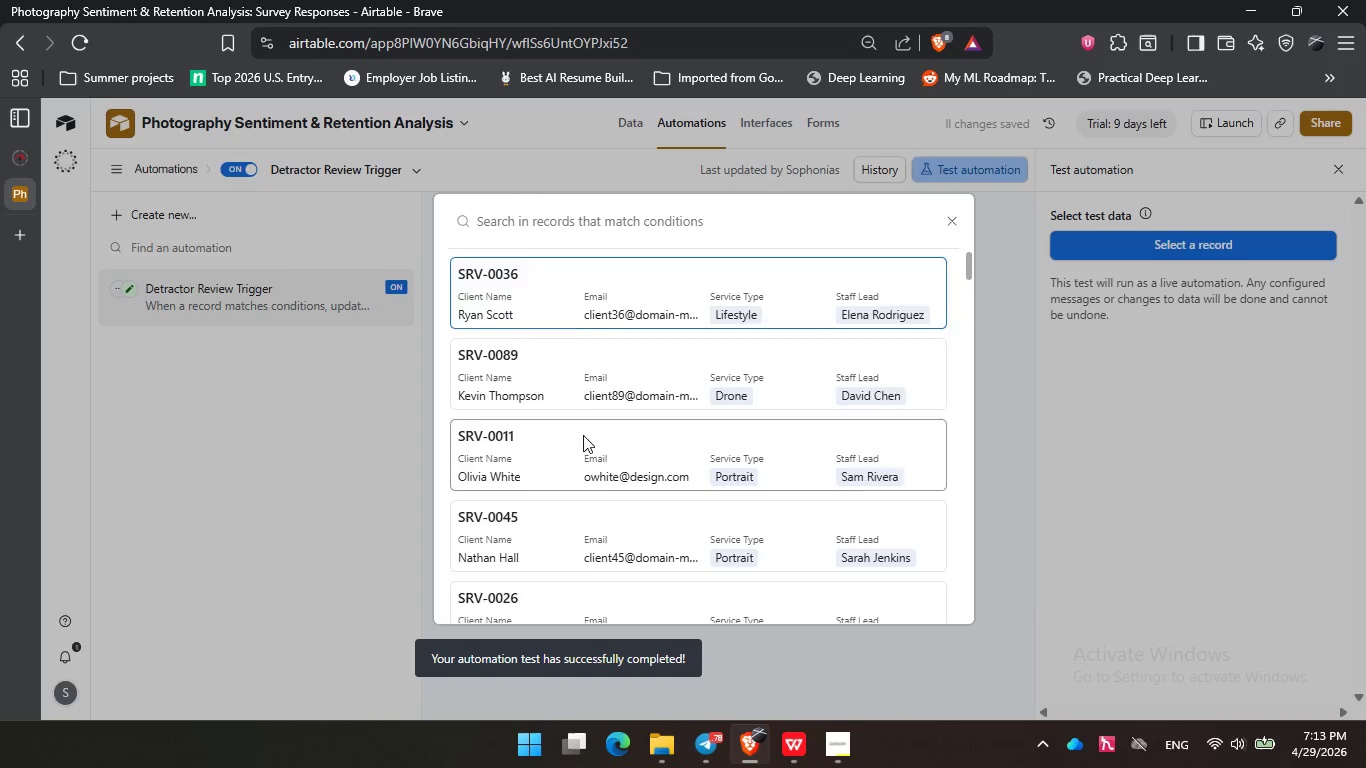 
scroll: coordinate [584, 435], scroll_direction: down, amount: 18.0
 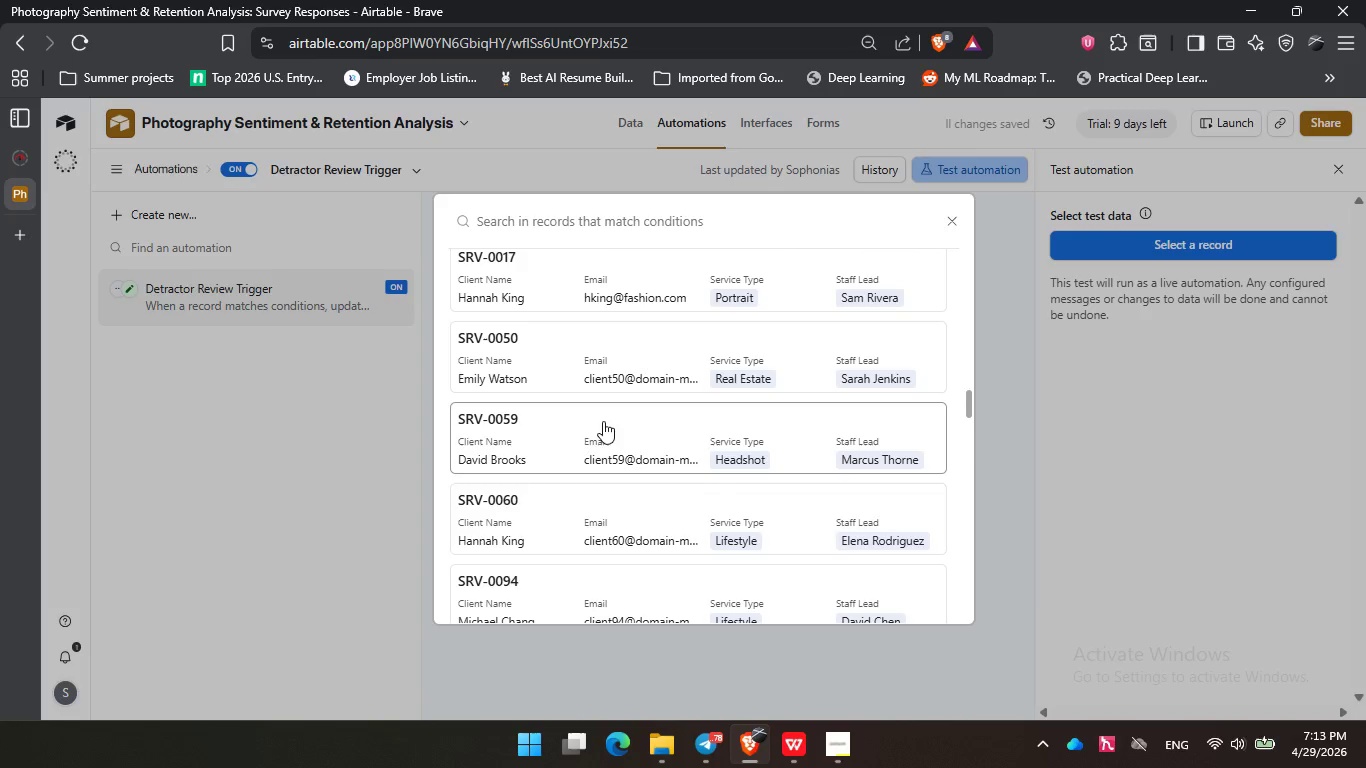 
left_click([603, 421])
 